 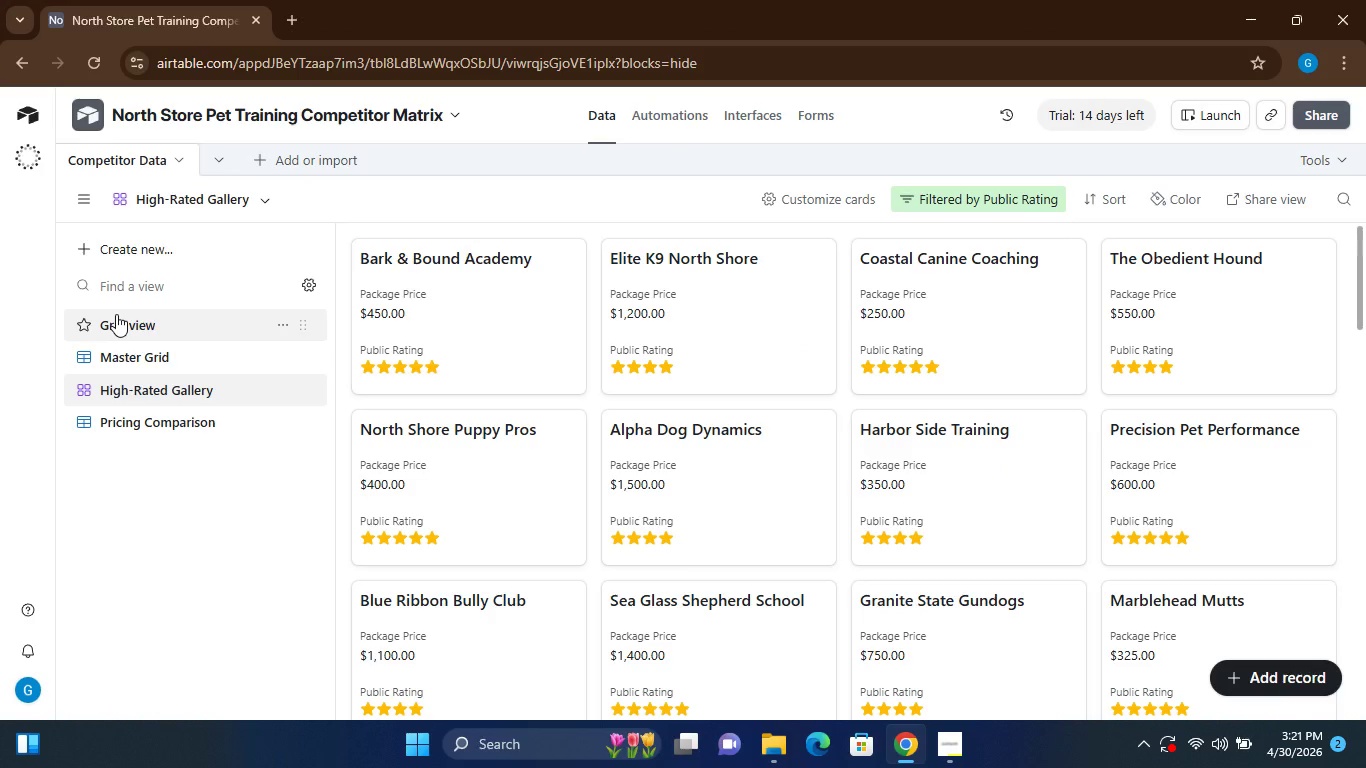 
left_click([122, 315])
 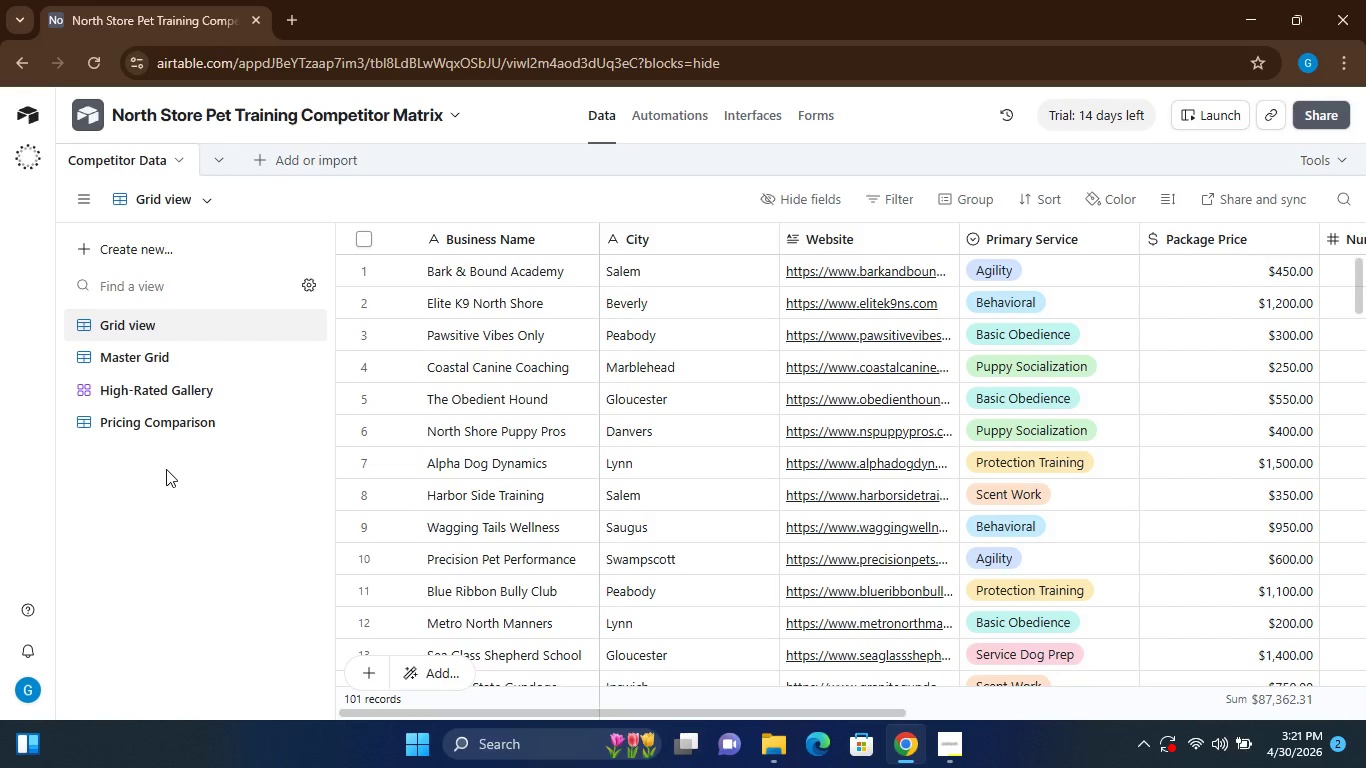 
wait(16.1)
 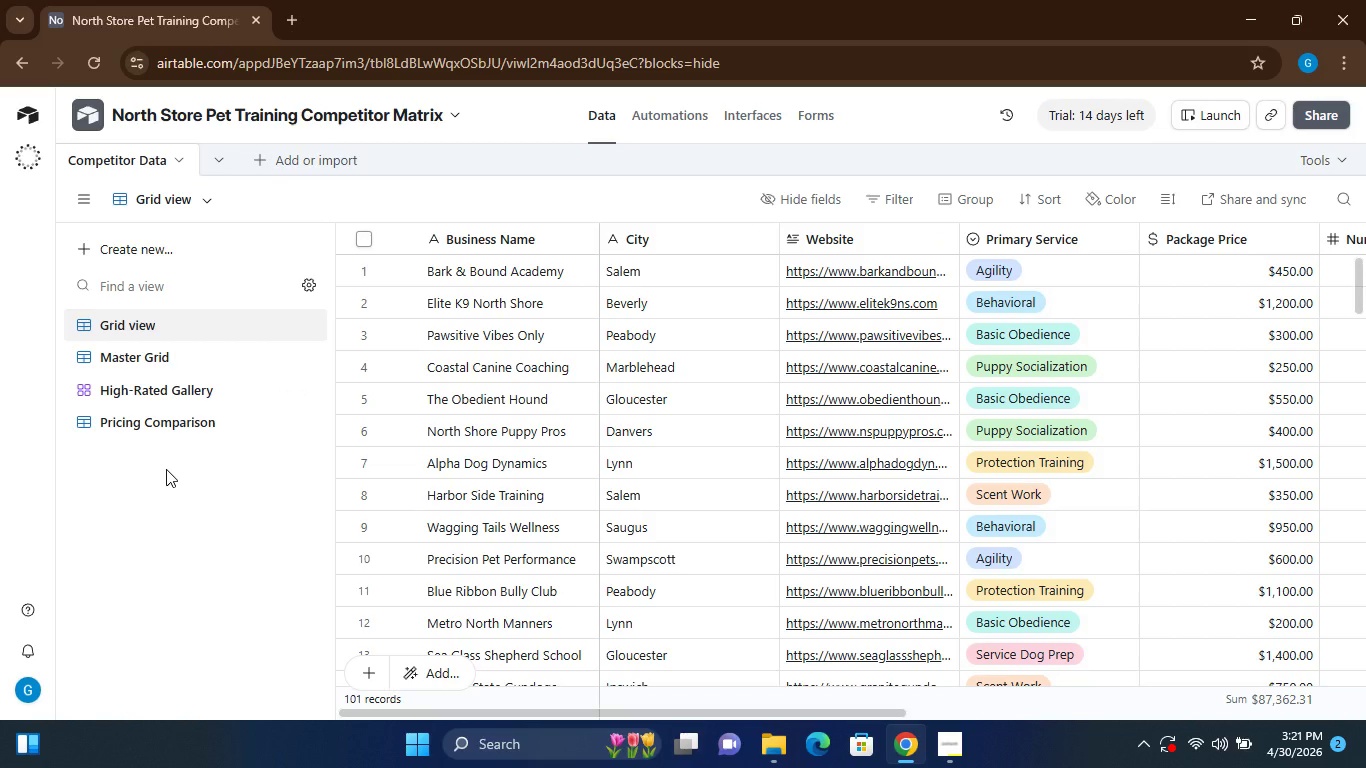 
mouse_move([276, 403])
 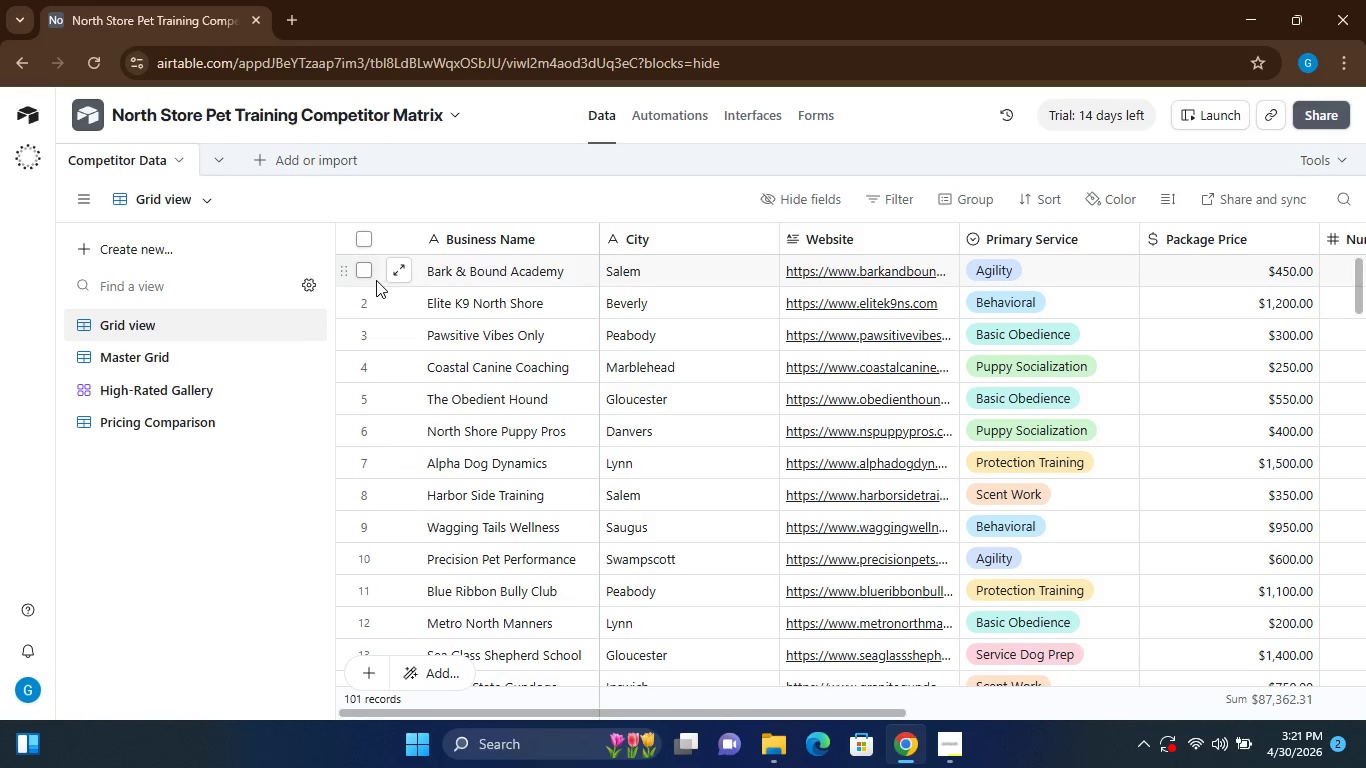 
left_click([365, 270])
 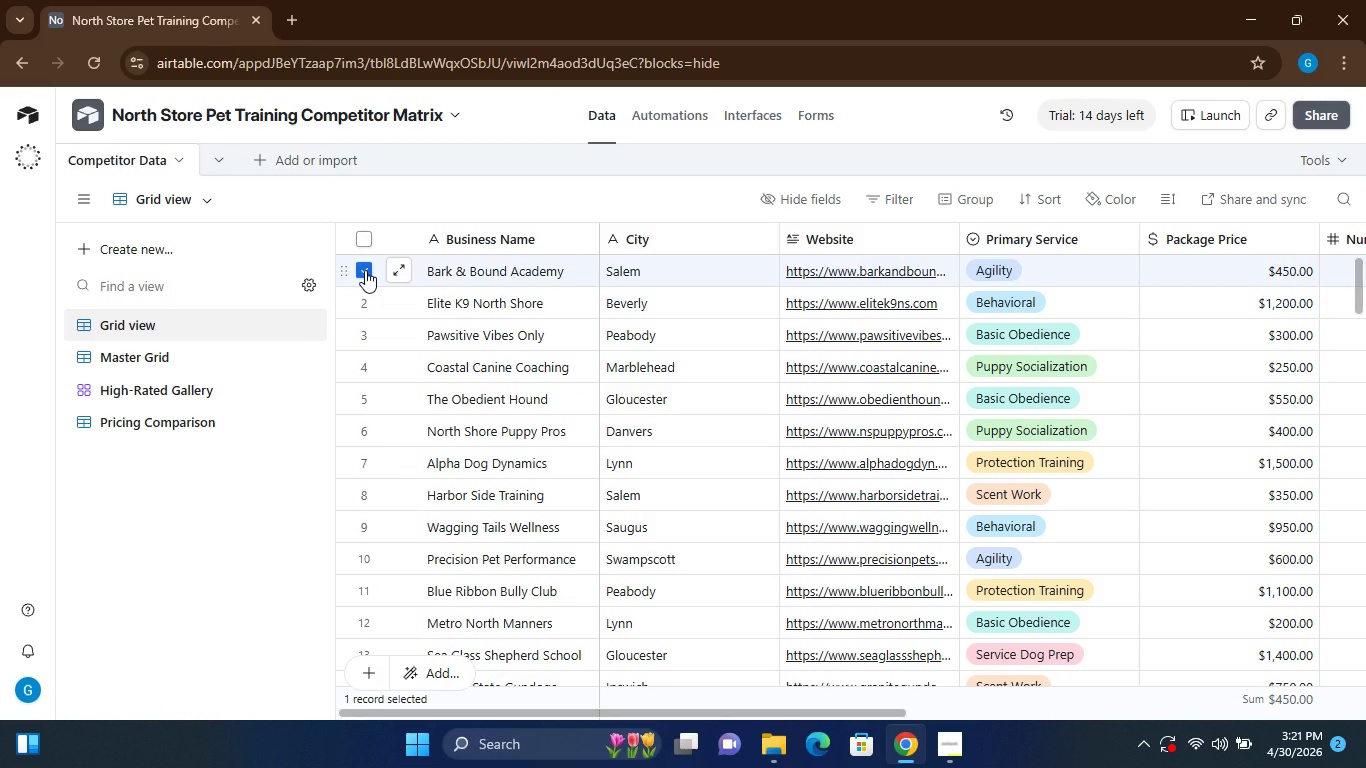 
left_click([365, 270])
 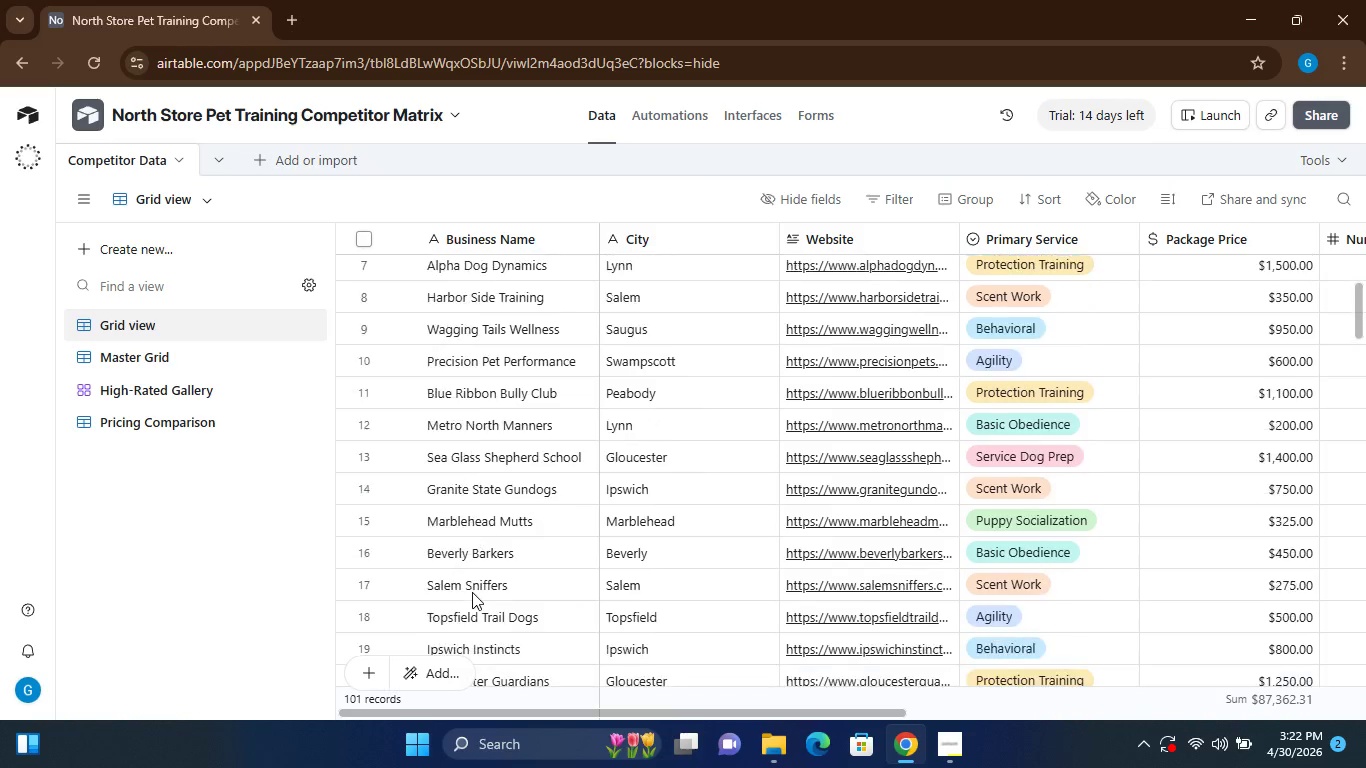 
wait(25.8)
 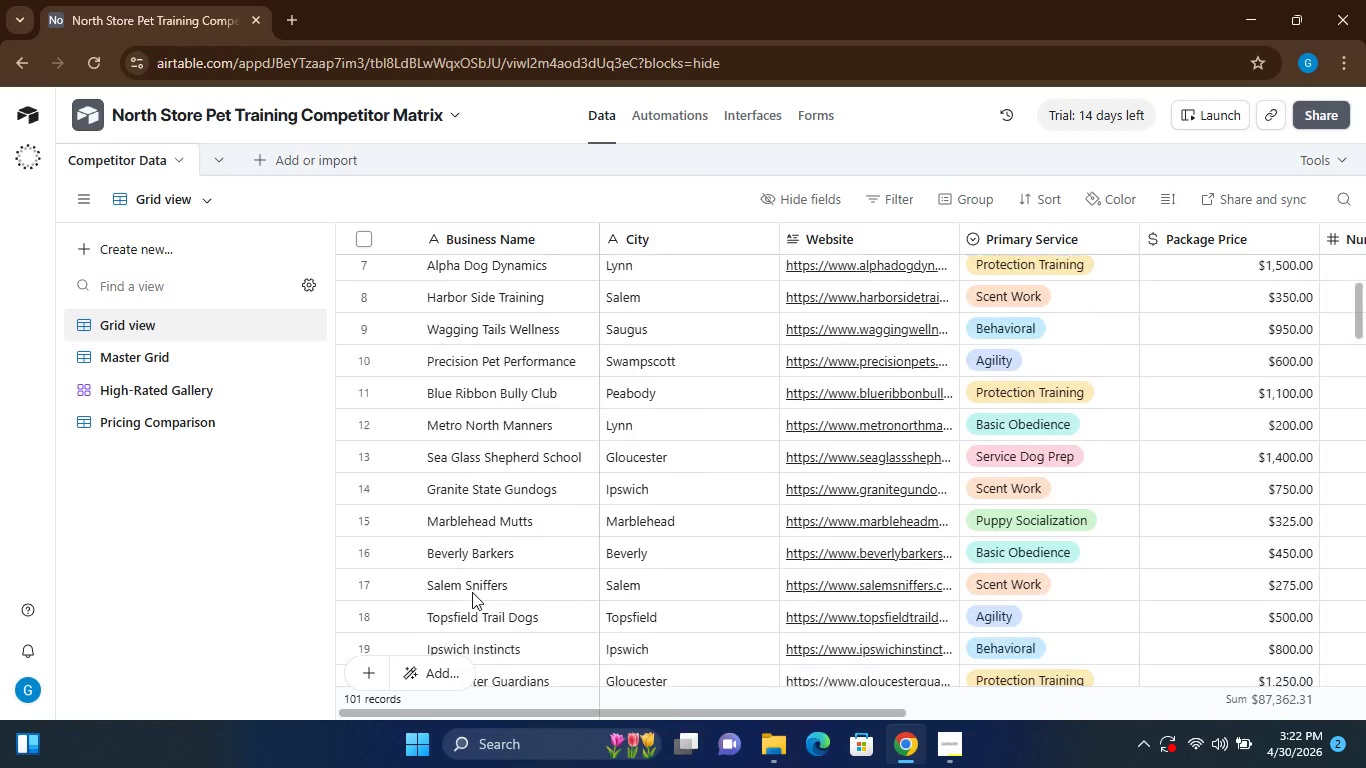 
left_click([359, 619])
 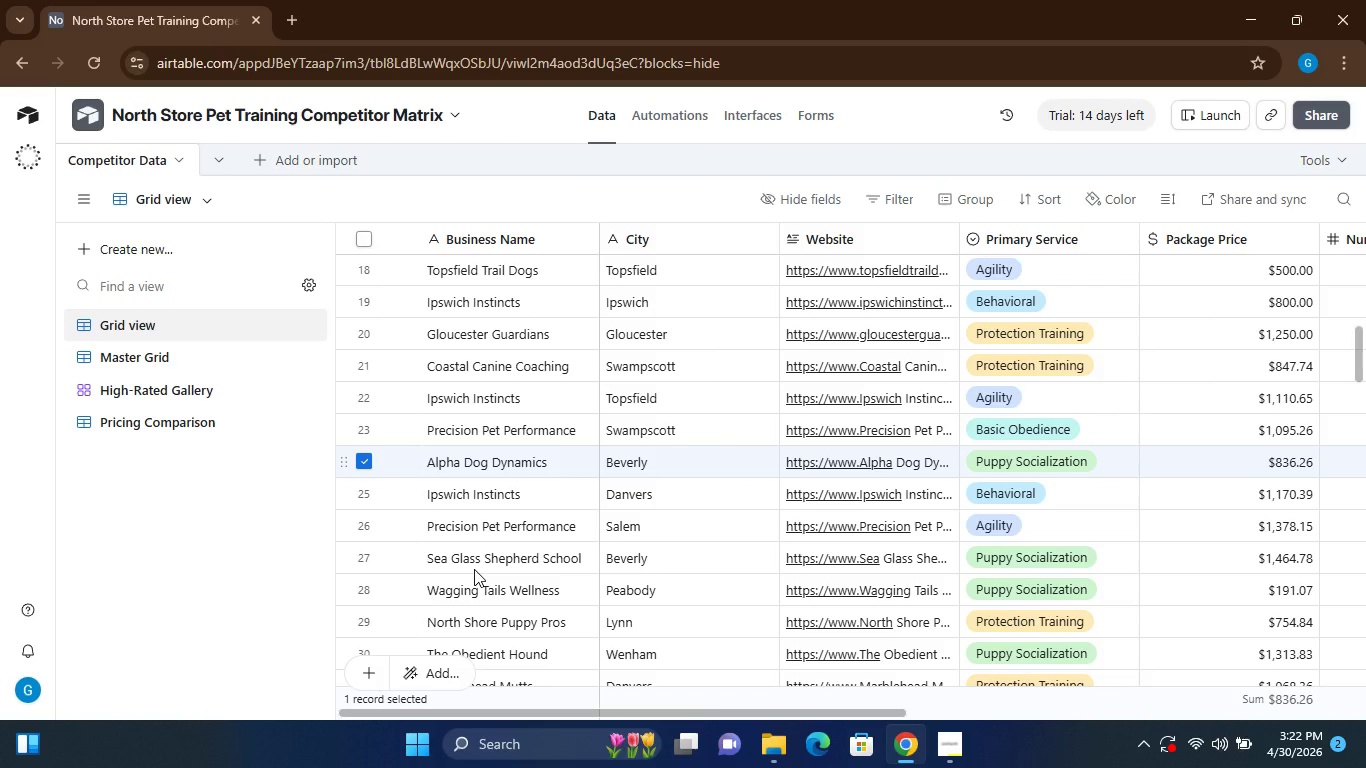 
wait(8.88)
 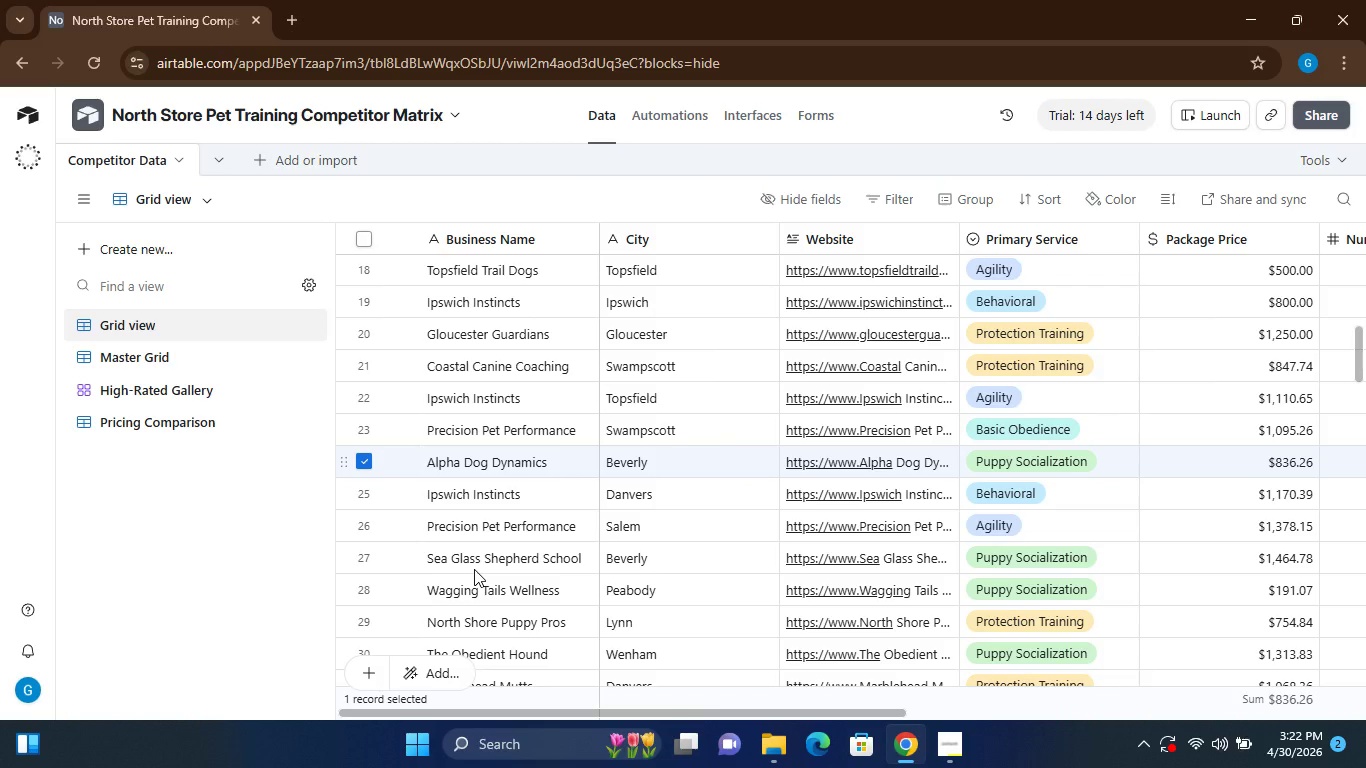 
left_click([362, 571])
 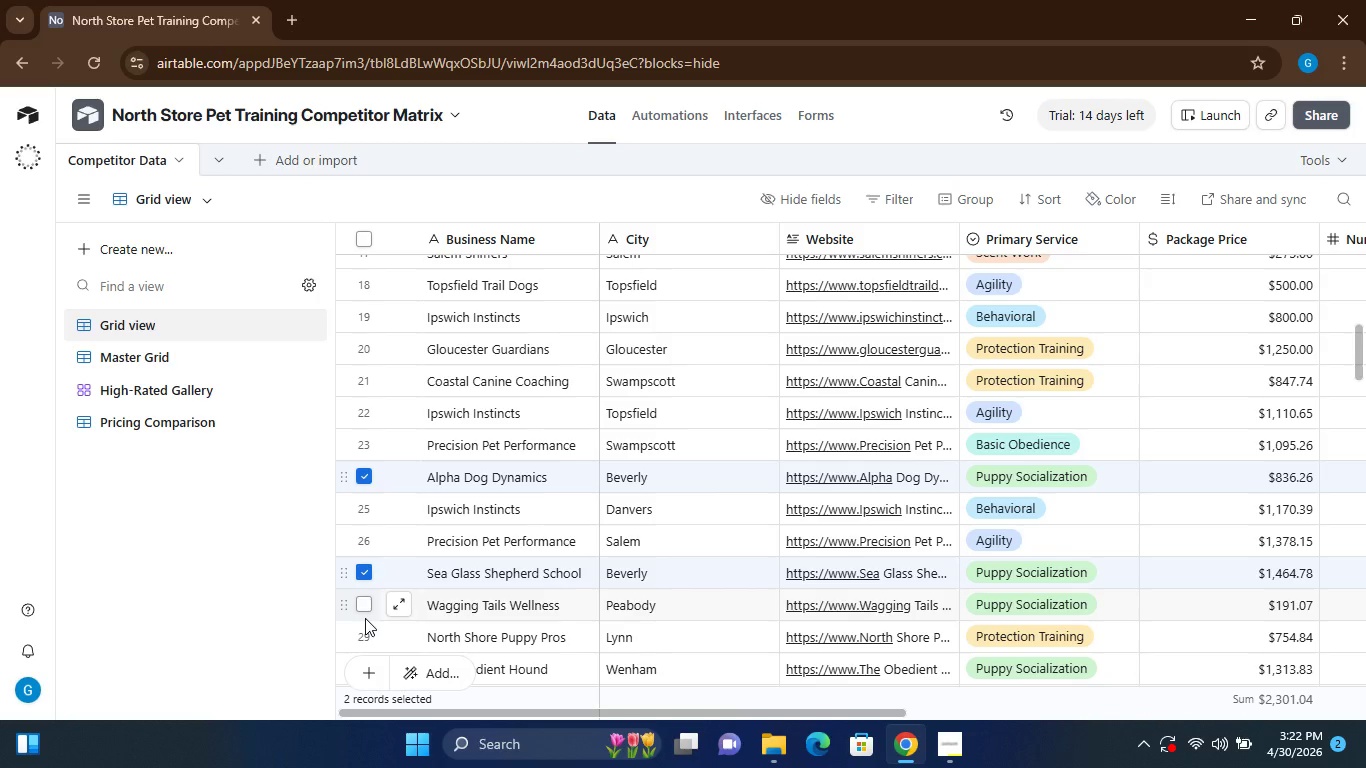 
left_click([362, 612])
 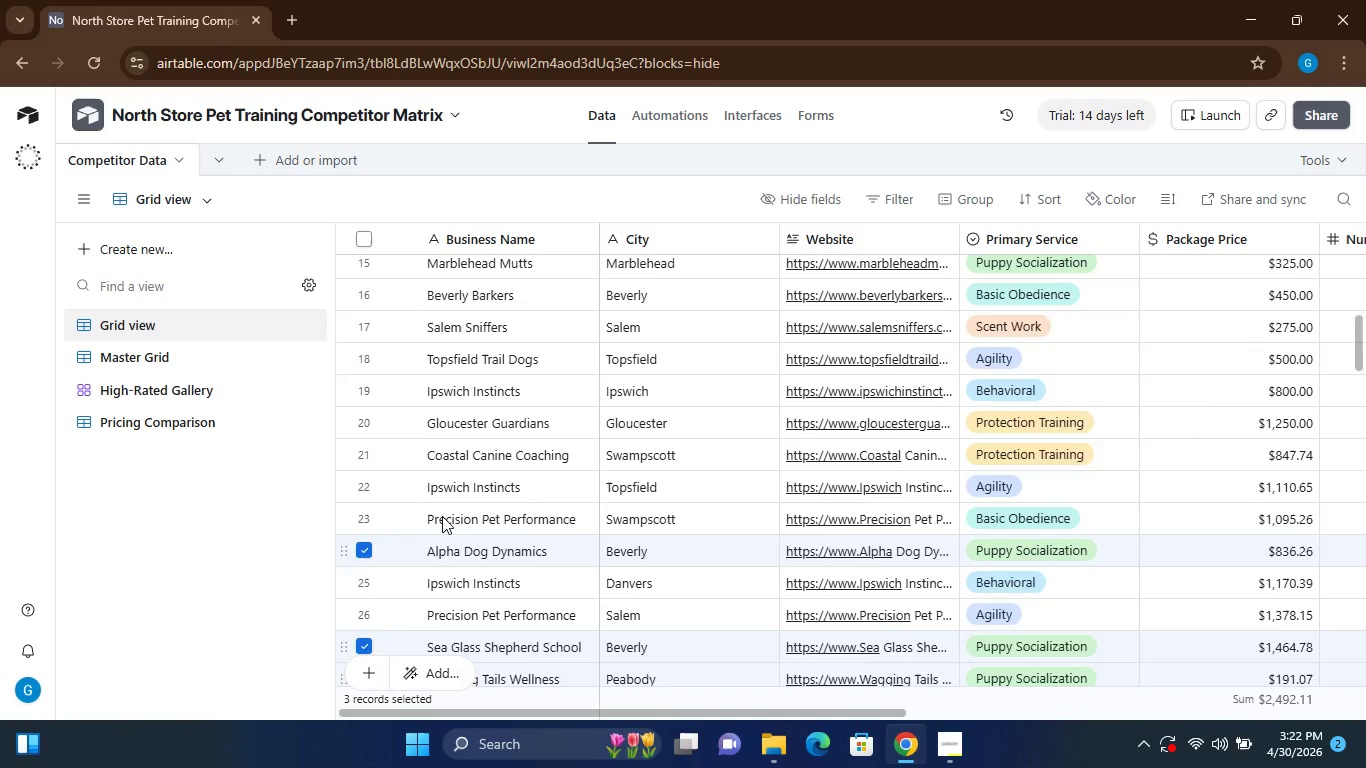 
wait(9.98)
 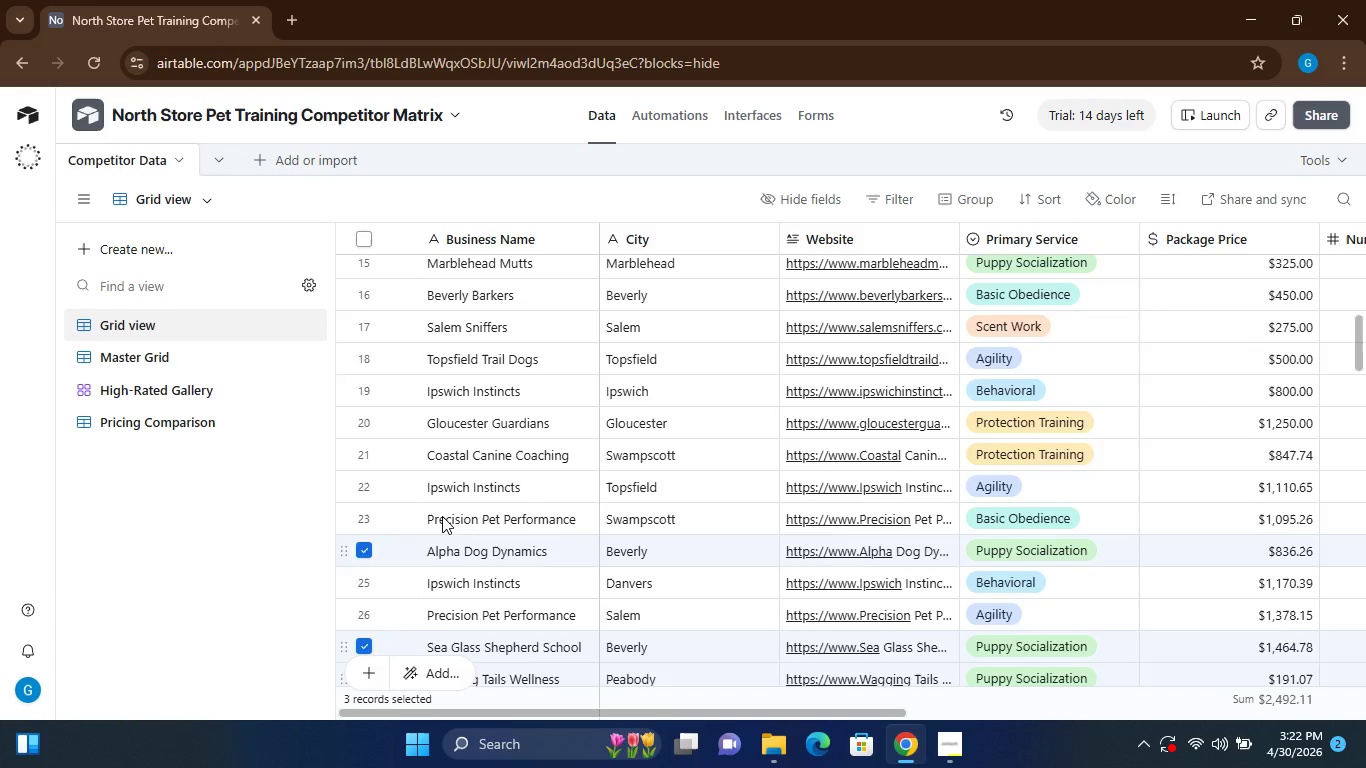 
left_click([362, 408])
 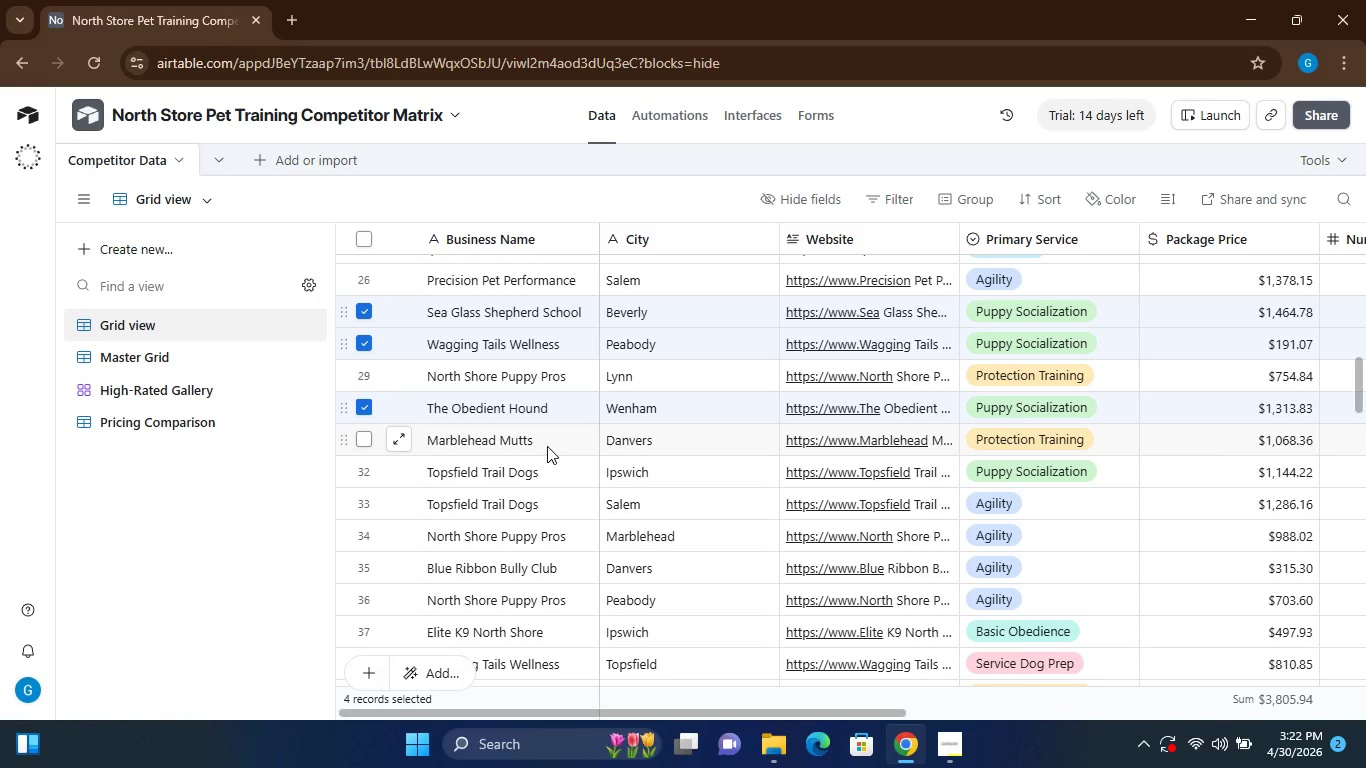 
wait(15.33)
 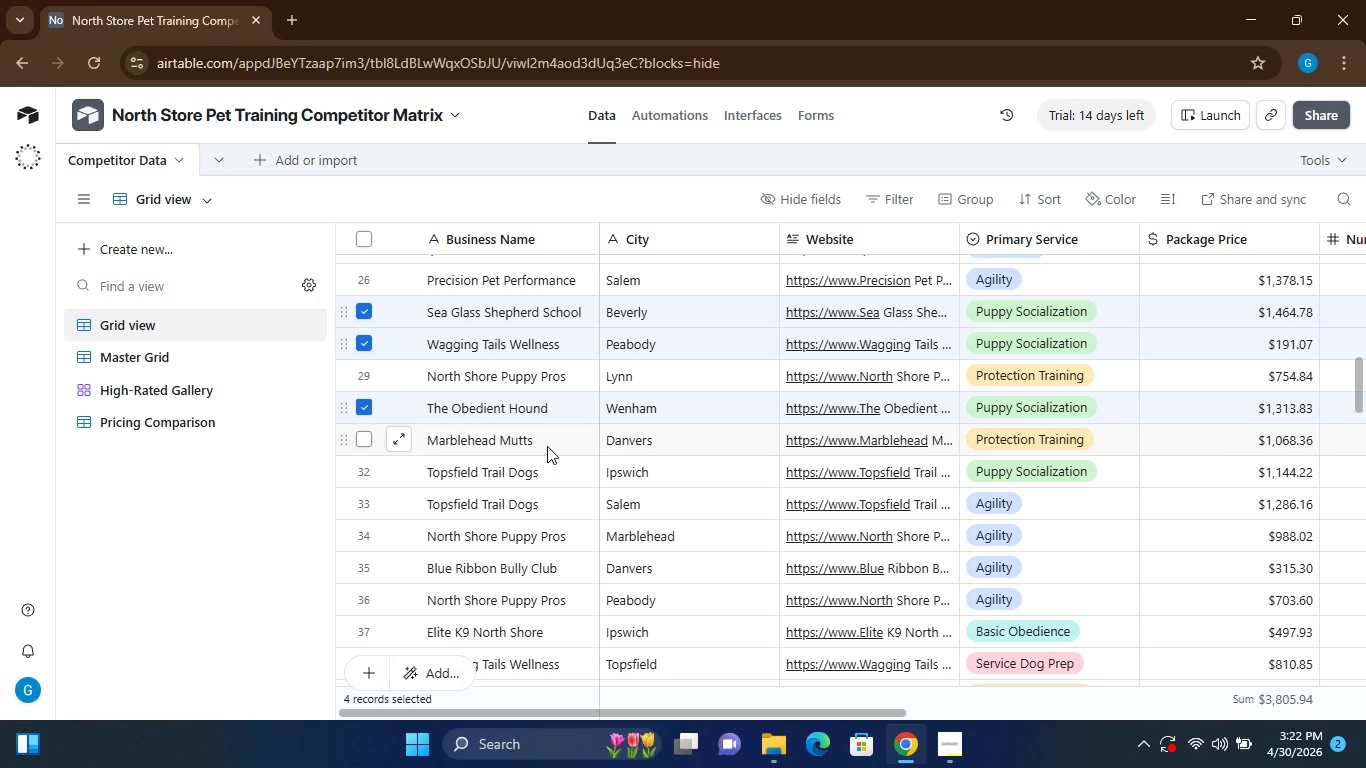 
left_click([364, 433])
 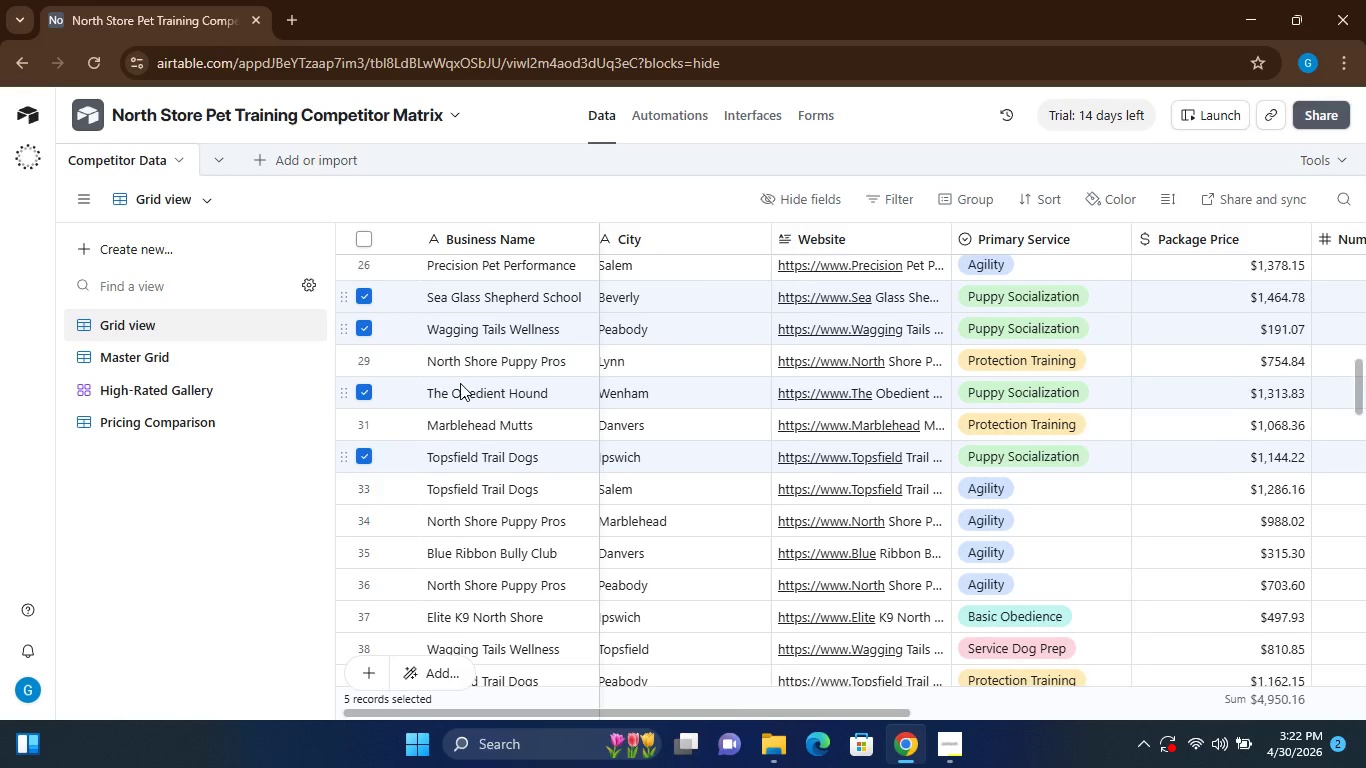 
wait(6.27)
 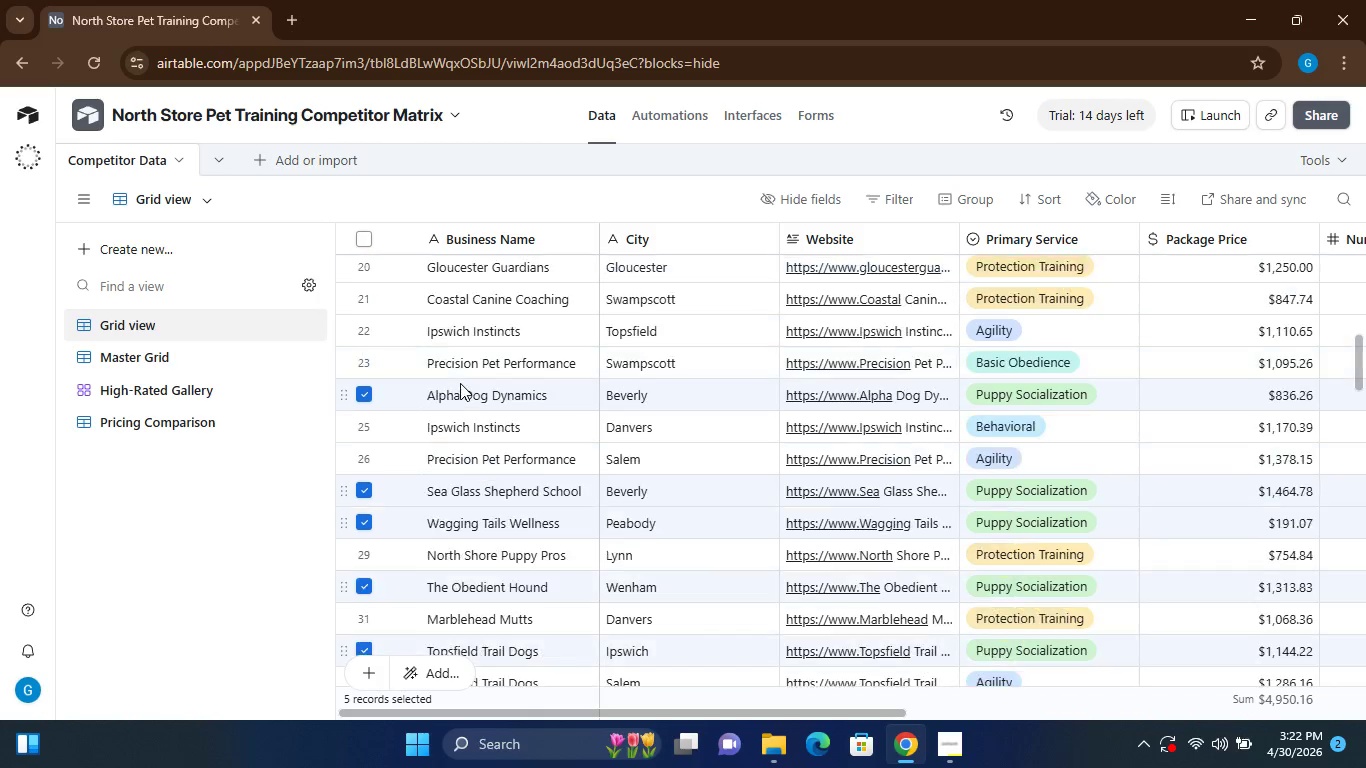 
left_click([364, 420])
 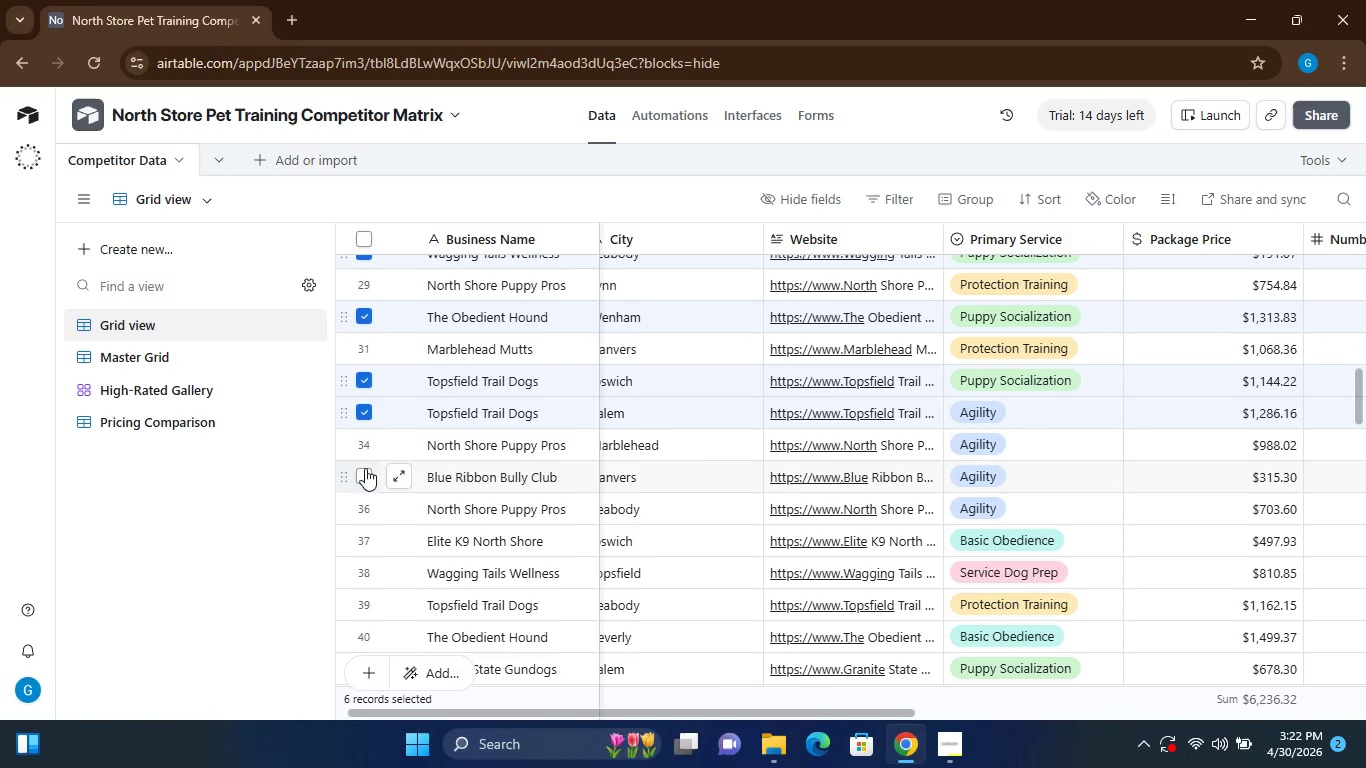 
left_click([358, 468])
 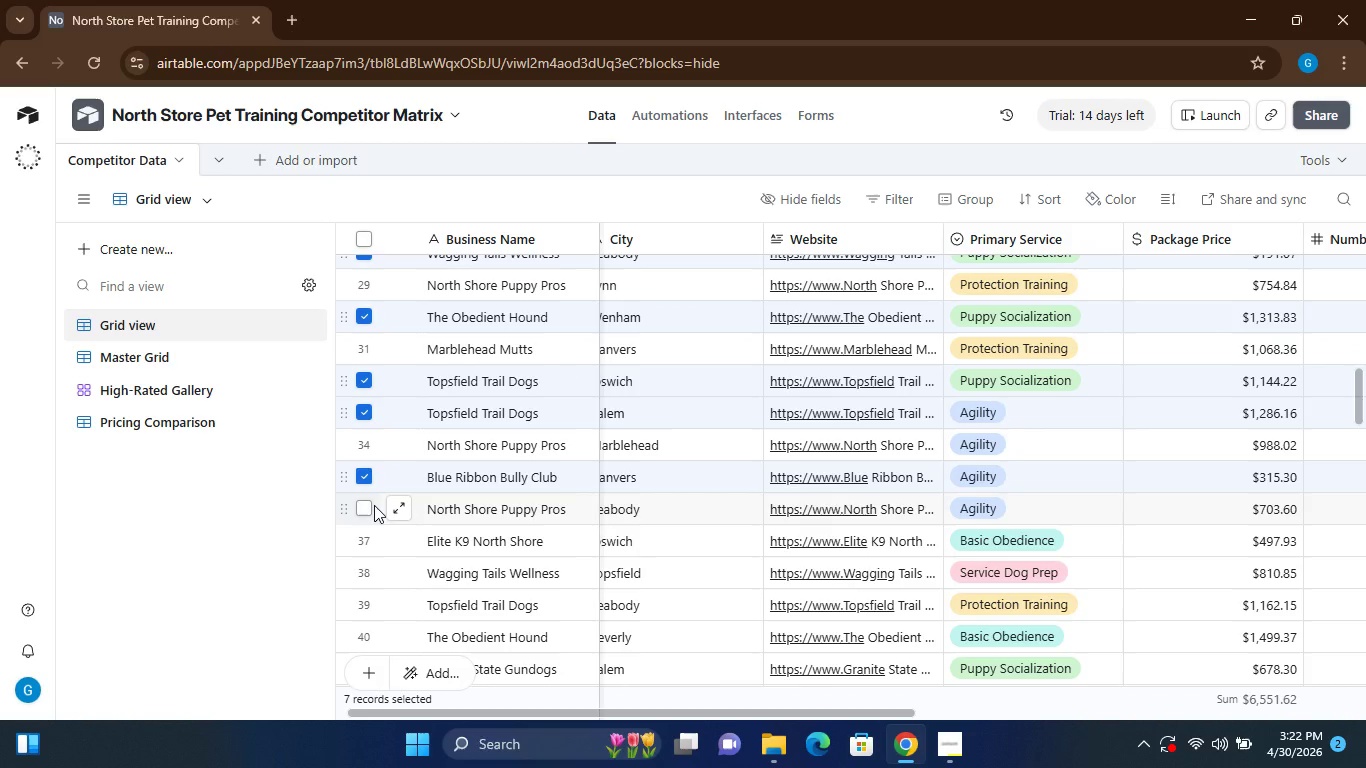 
left_click([374, 505])
 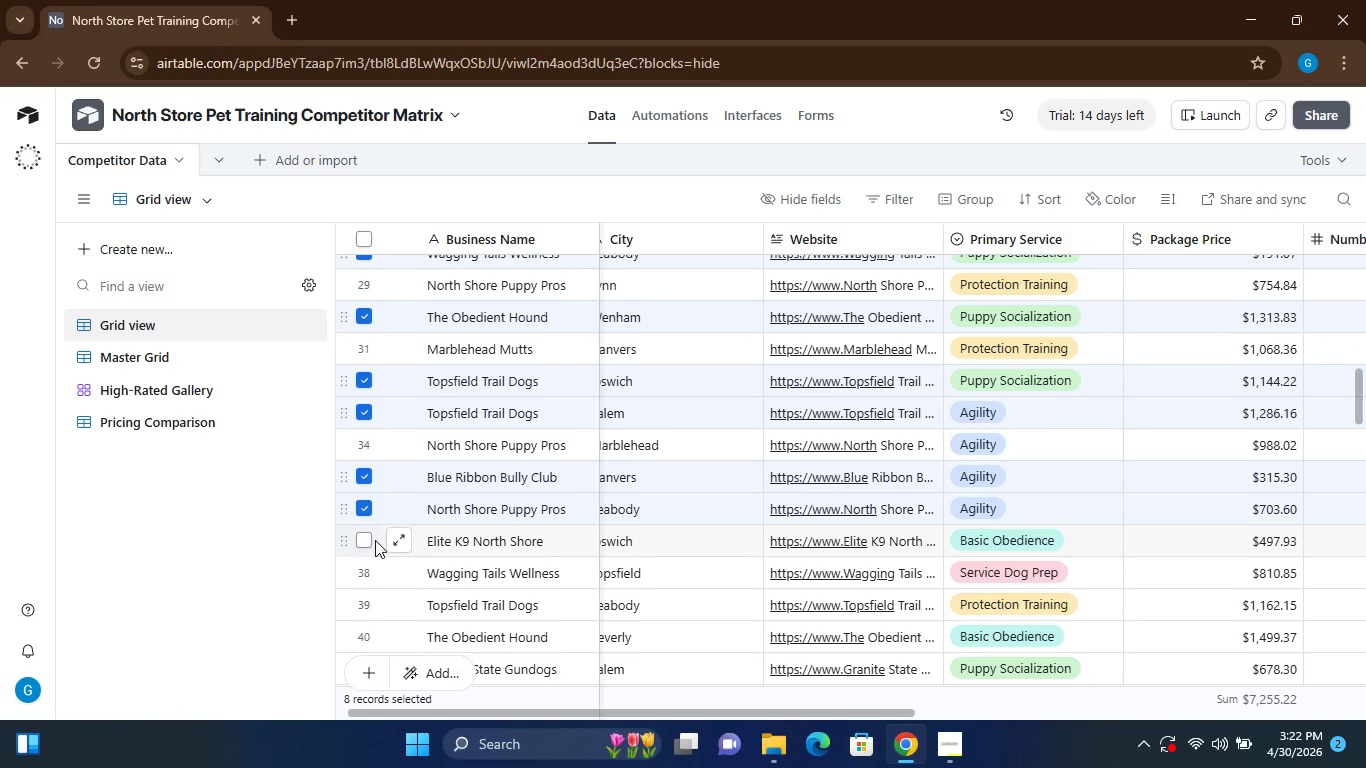 
left_click([375, 540])
 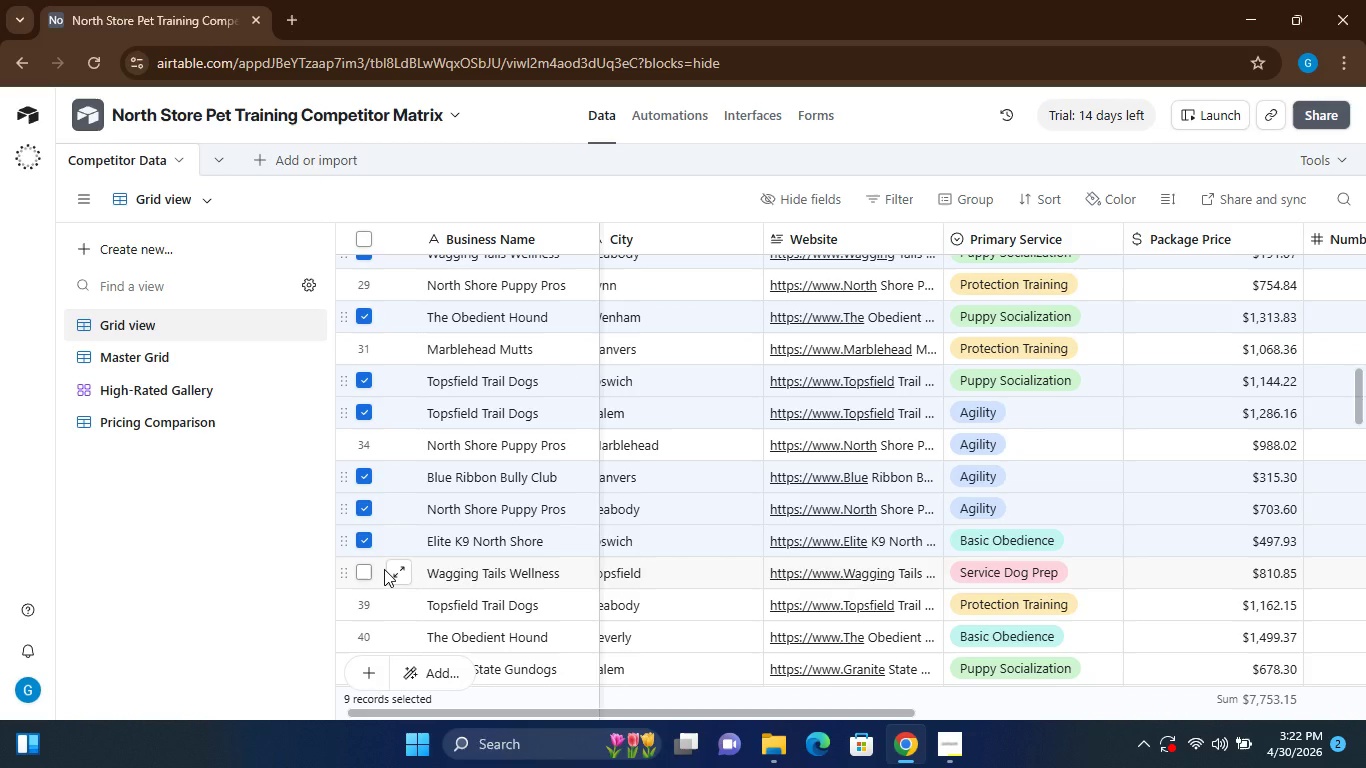 
left_click([384, 569])
 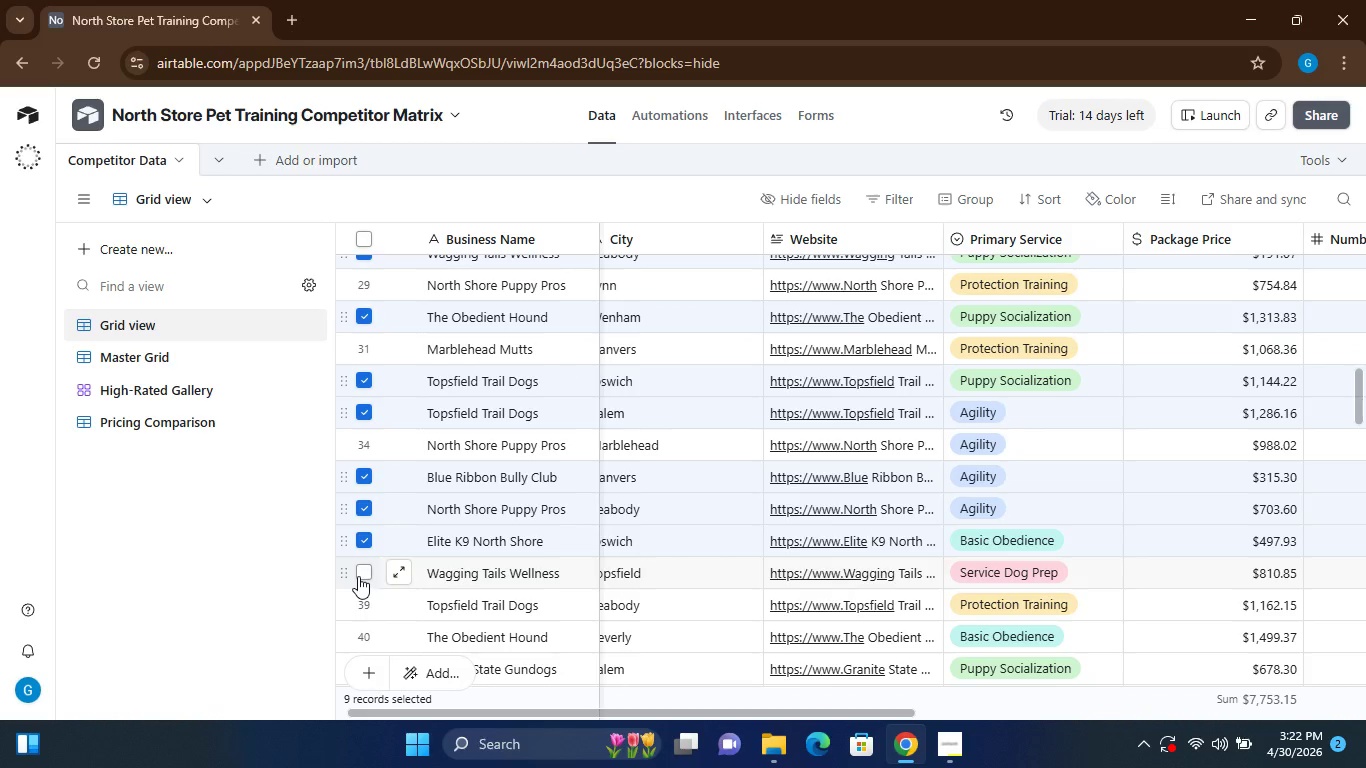 
left_click([358, 576])
 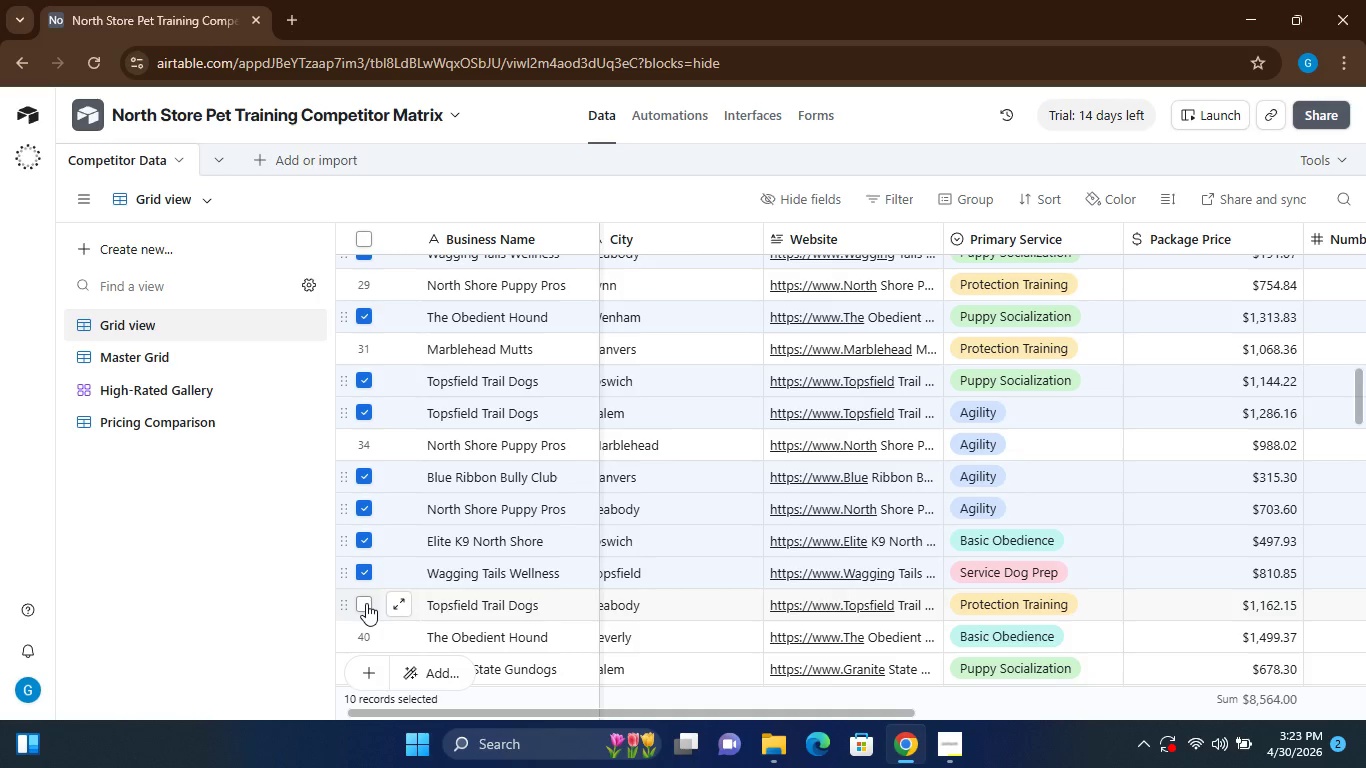 
left_click([366, 603])
 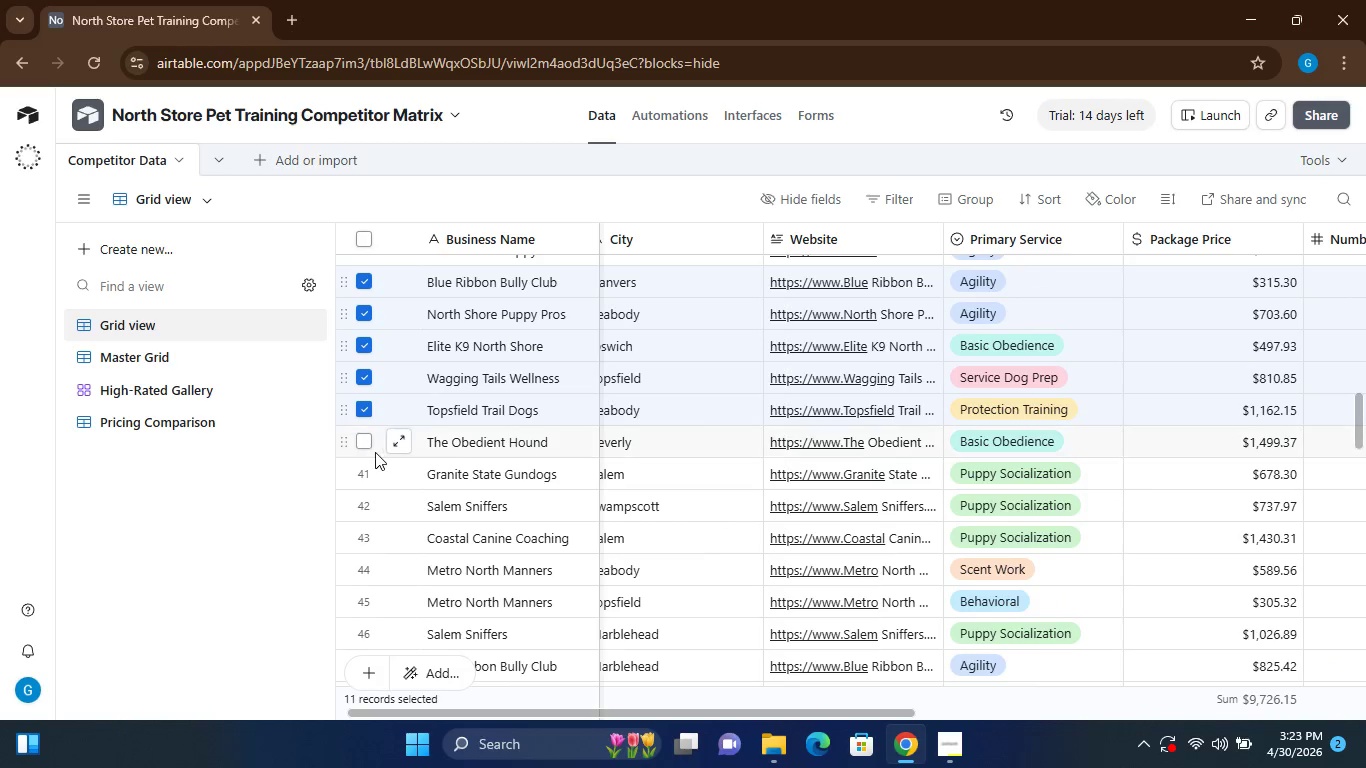 
left_click([367, 446])
 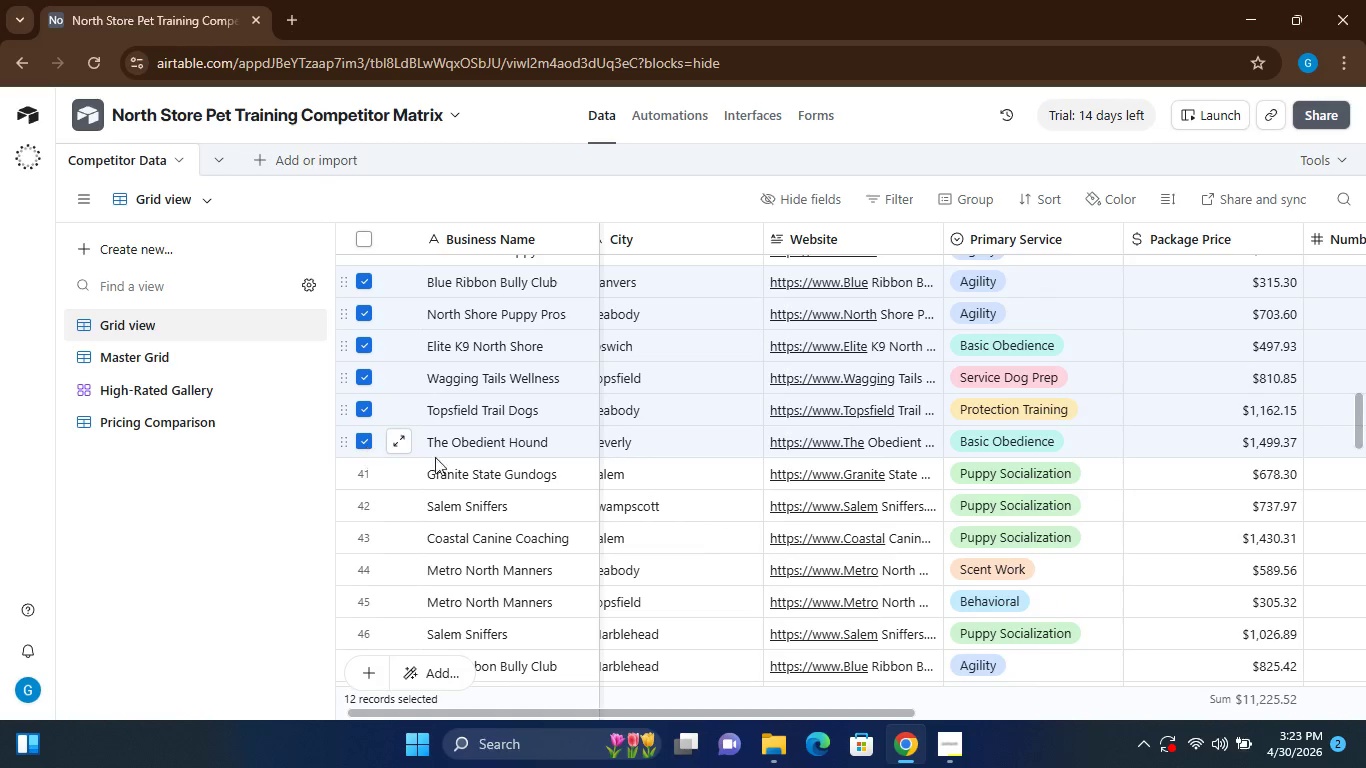 
wait(7.19)
 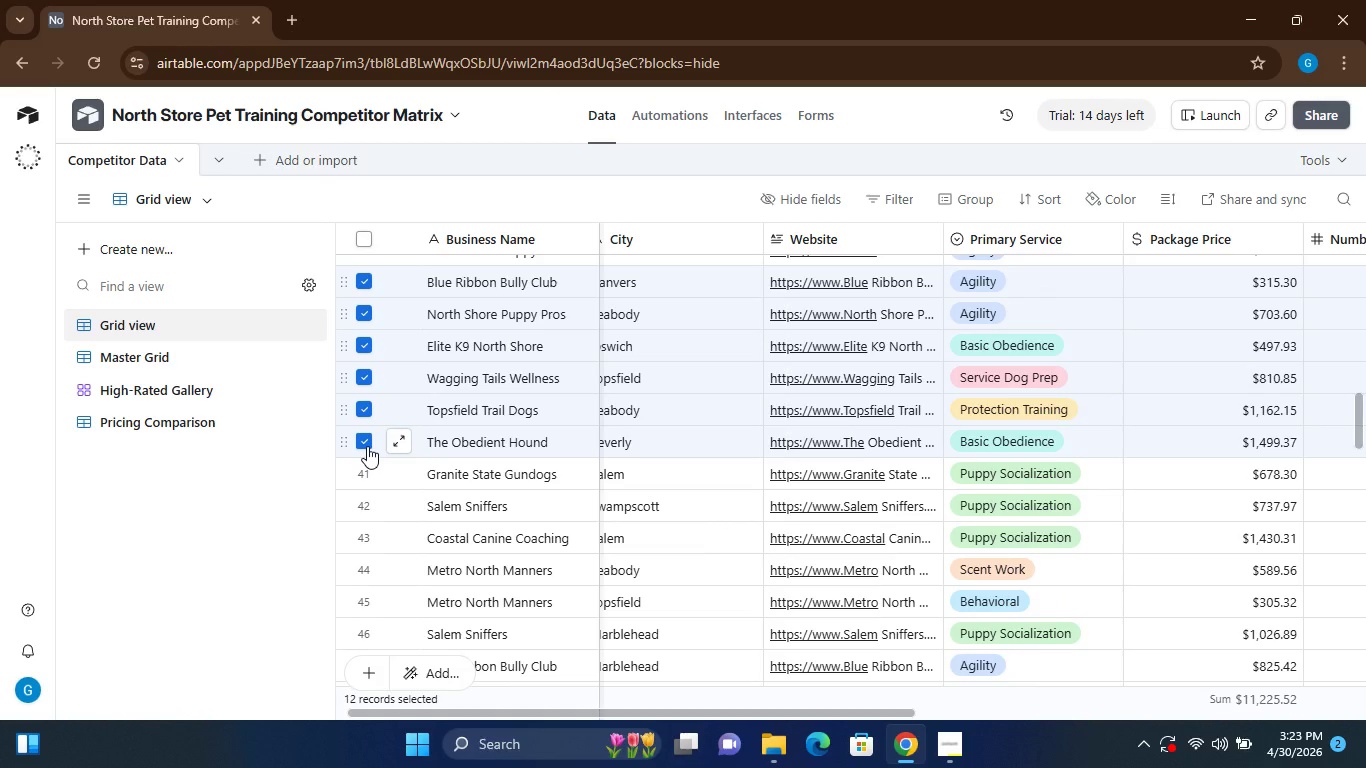 
left_click([363, 470])
 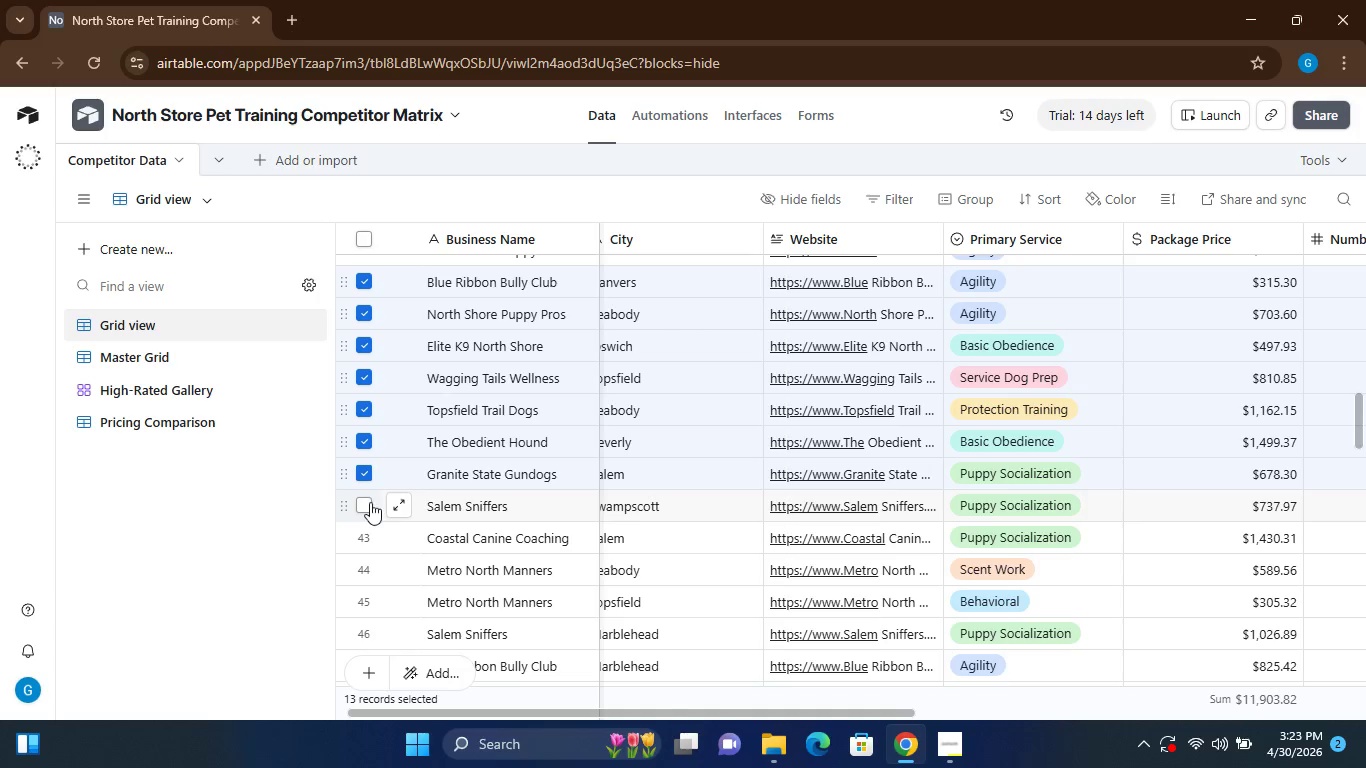 
left_click([370, 502])
 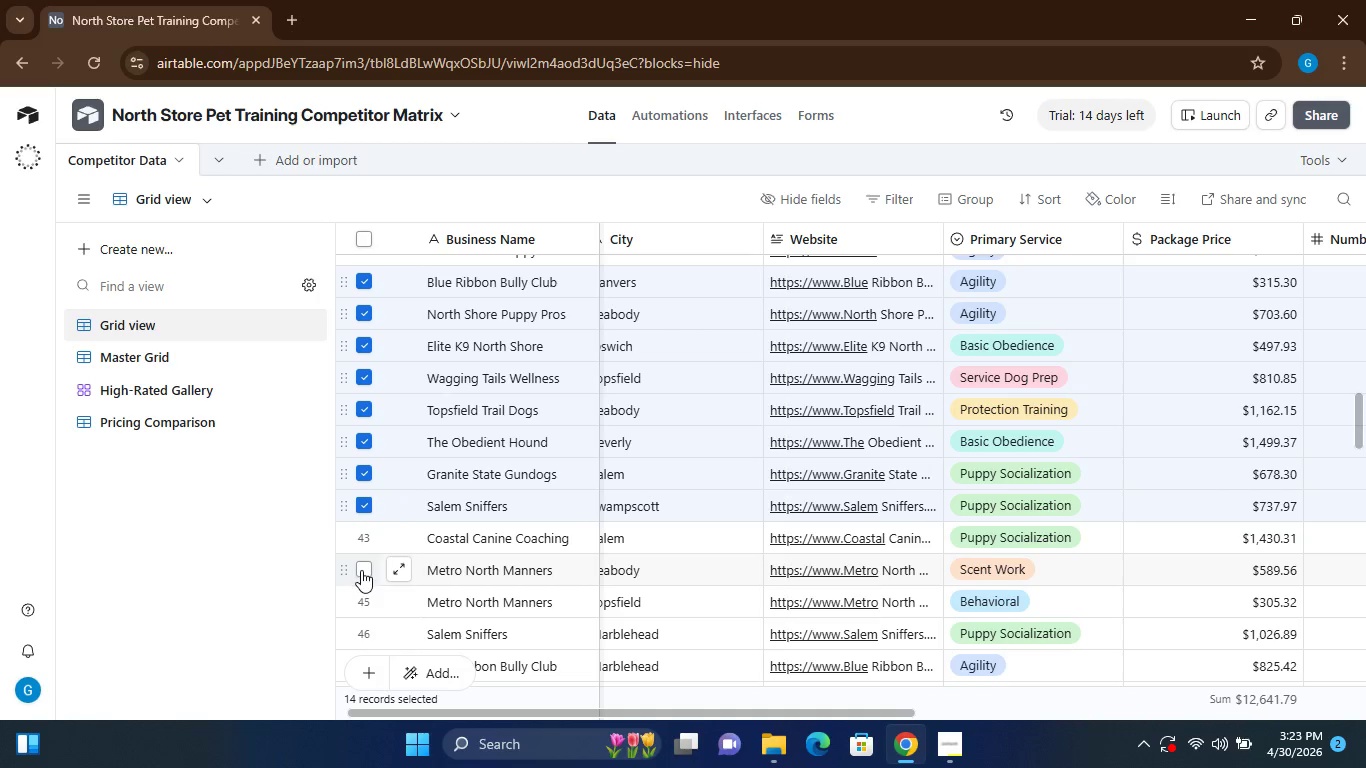 
left_click([361, 570])
 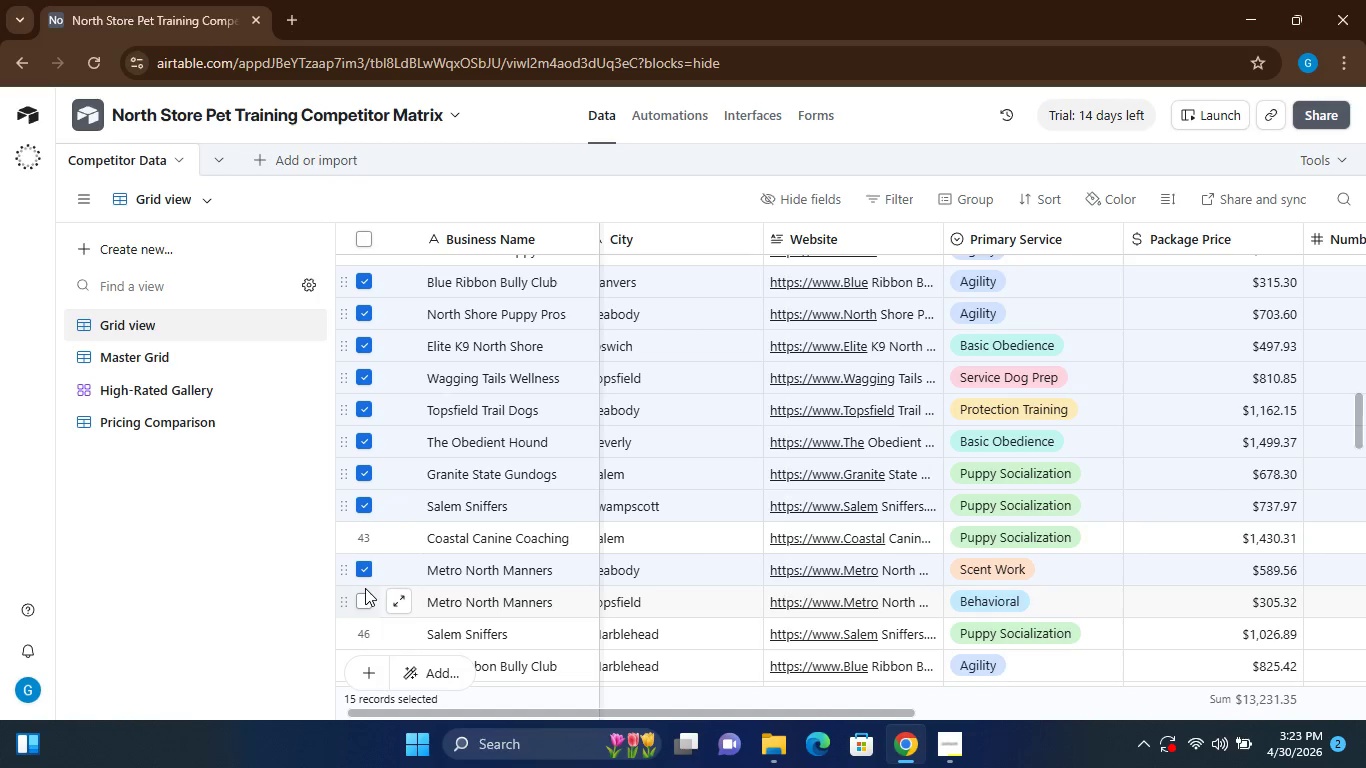 
left_click([365, 588])
 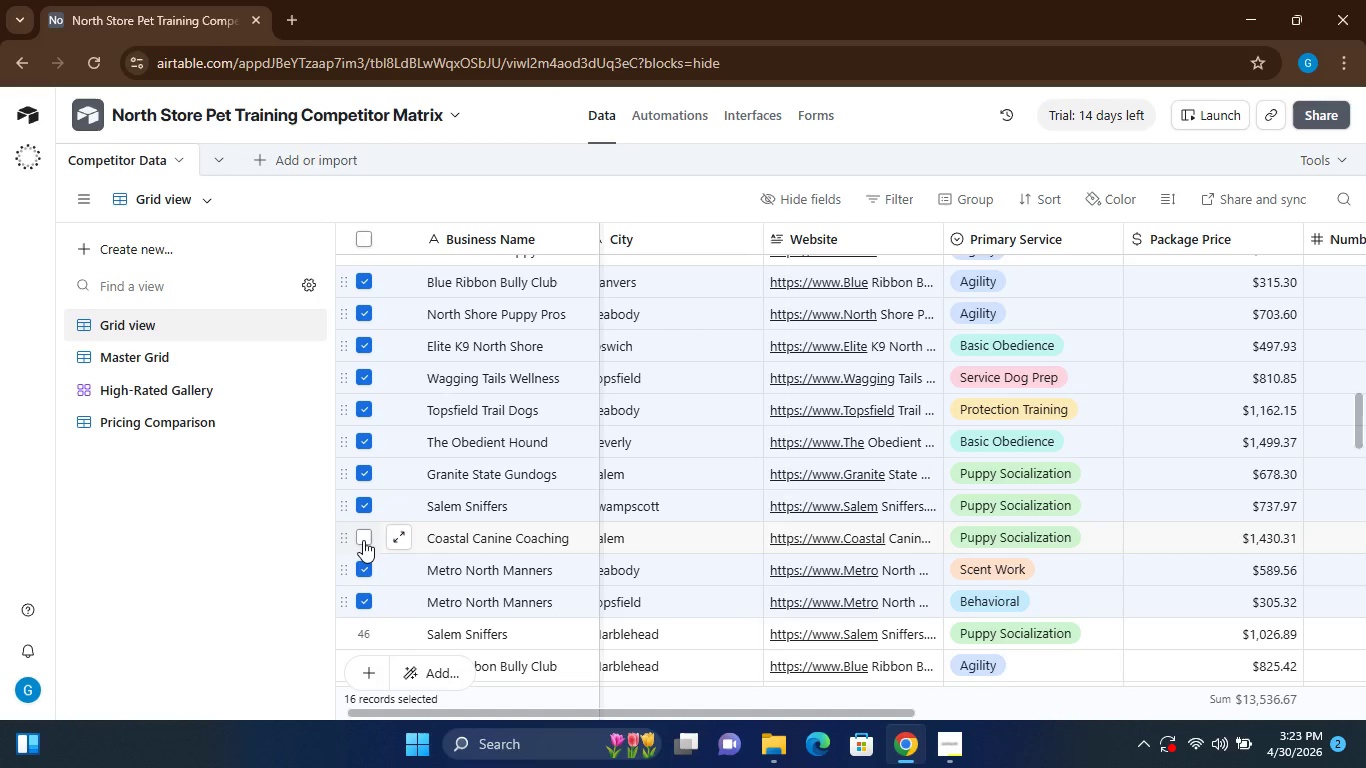 
left_click([363, 537])
 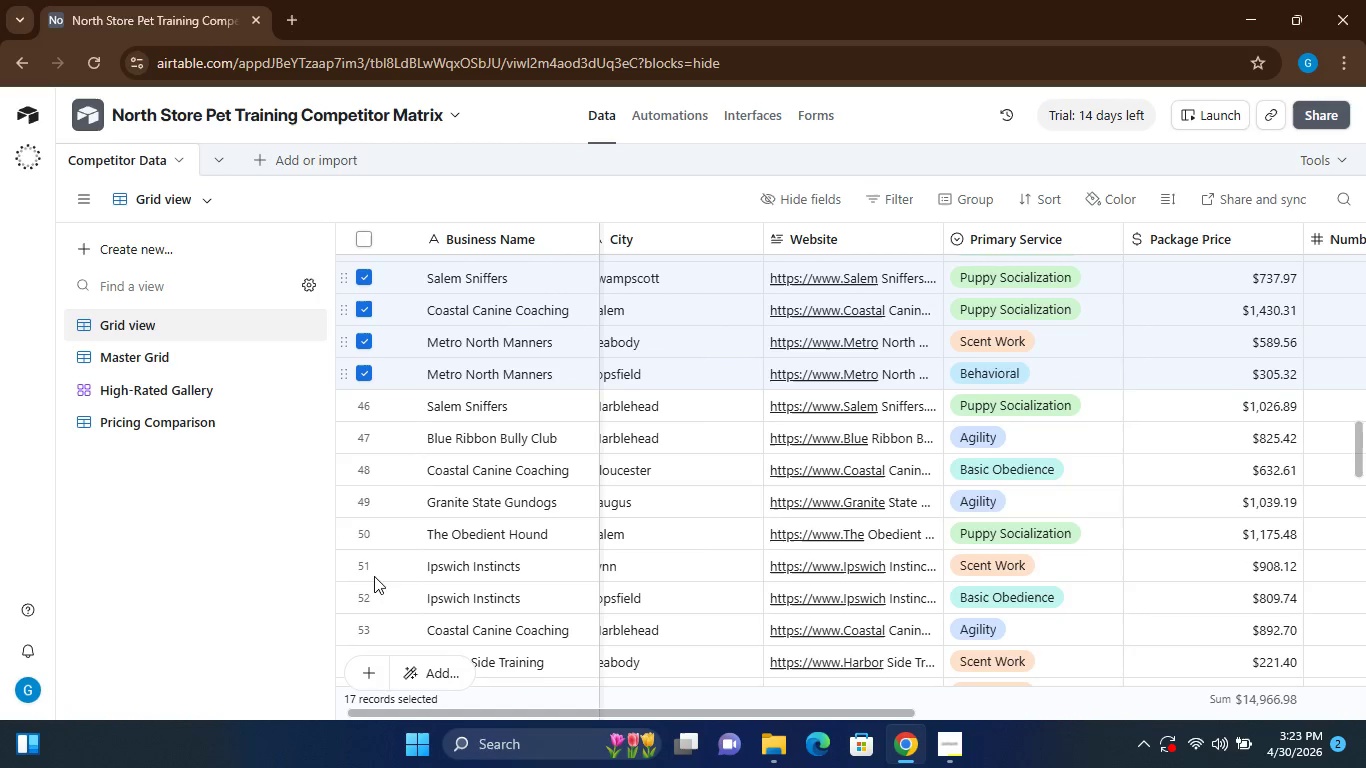 
wait(6.16)
 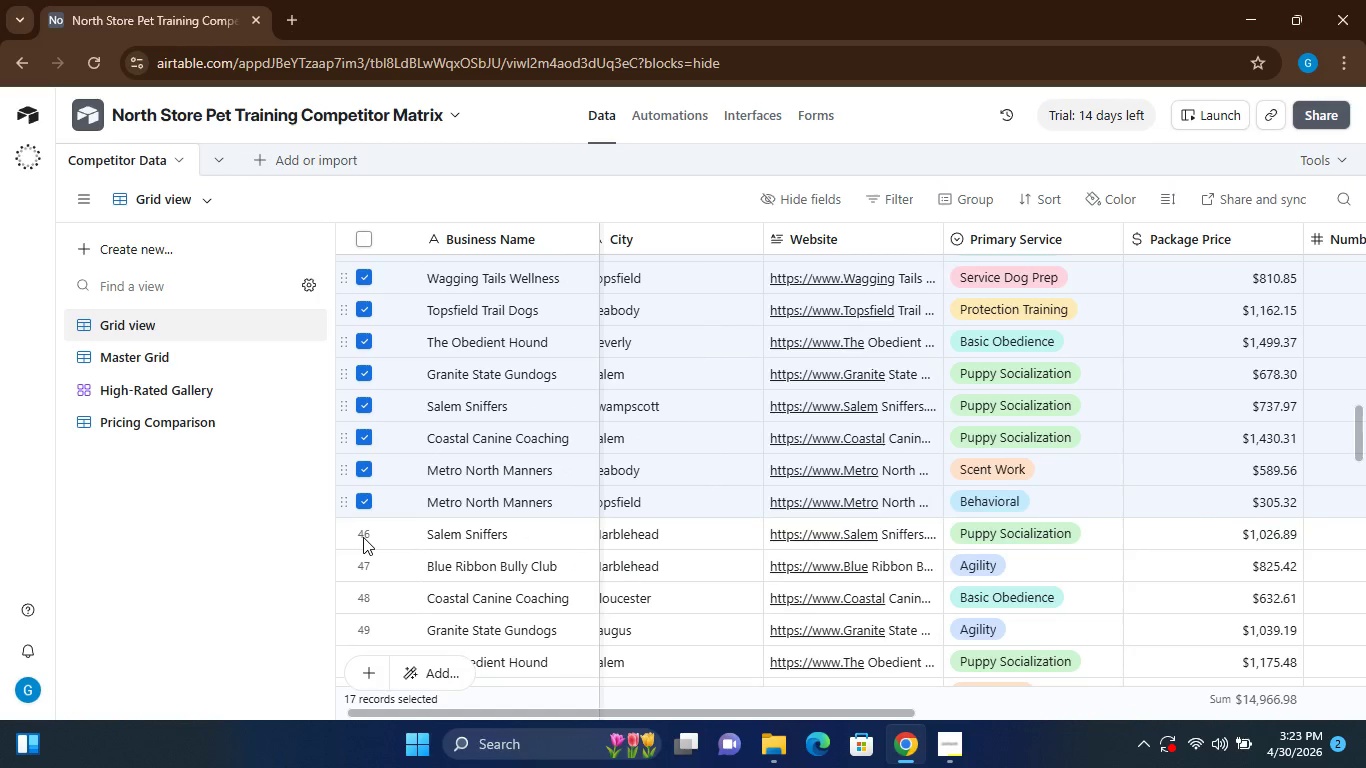 
left_click([364, 532])
 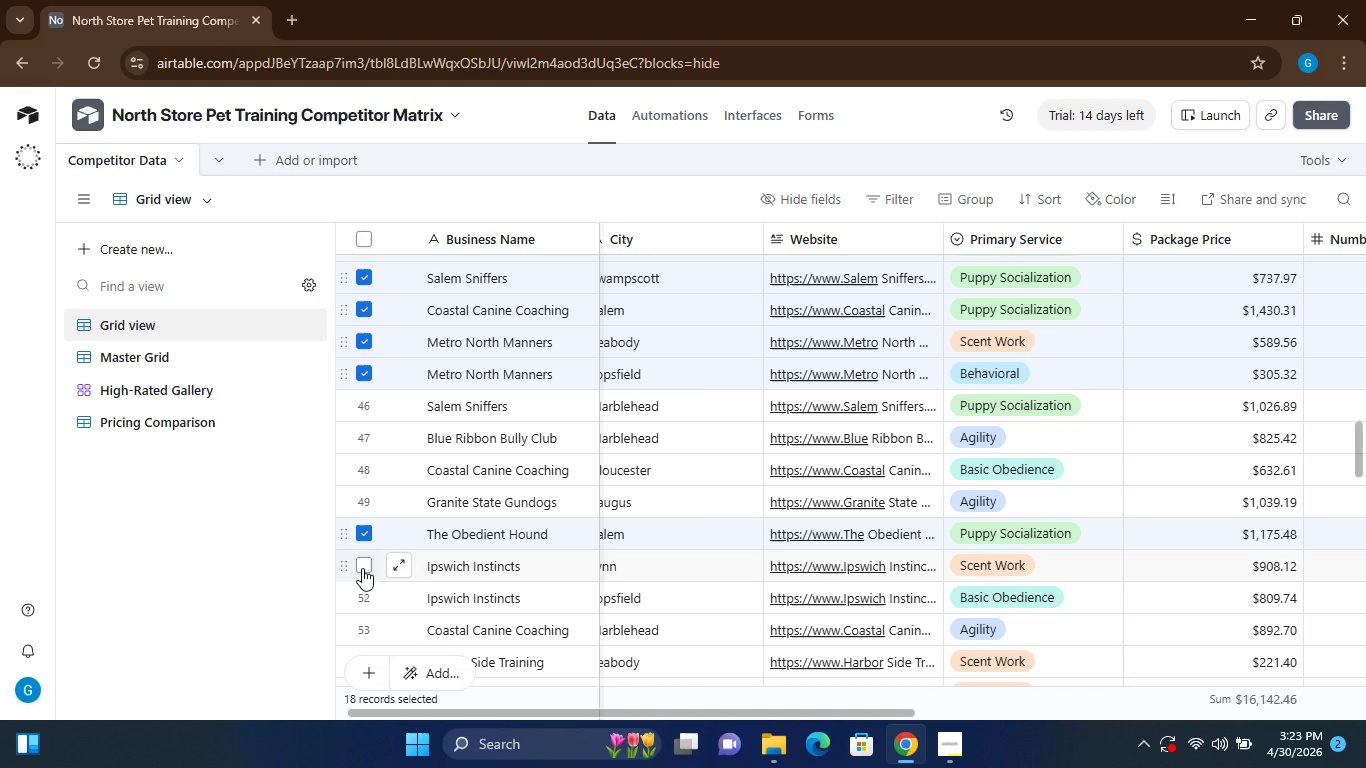 
left_click([362, 568])
 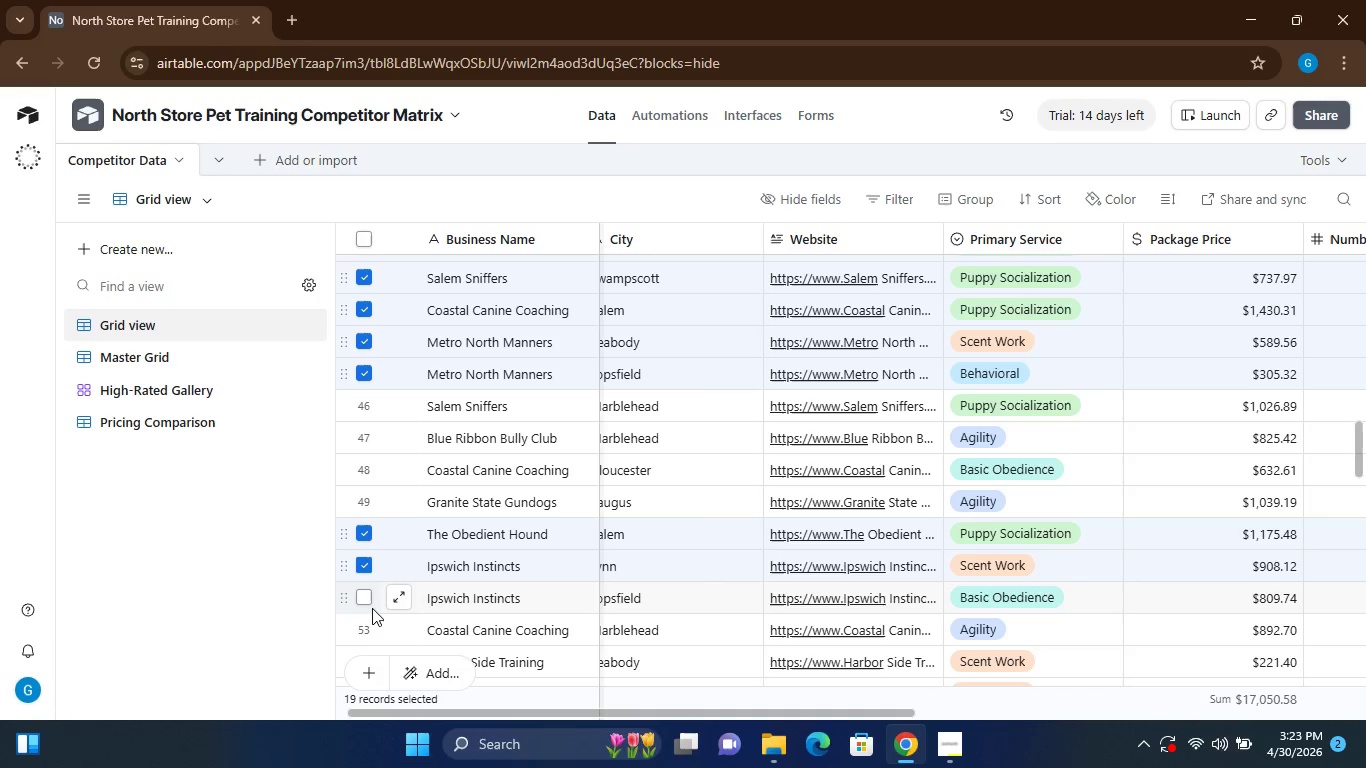 
left_click([366, 602])
 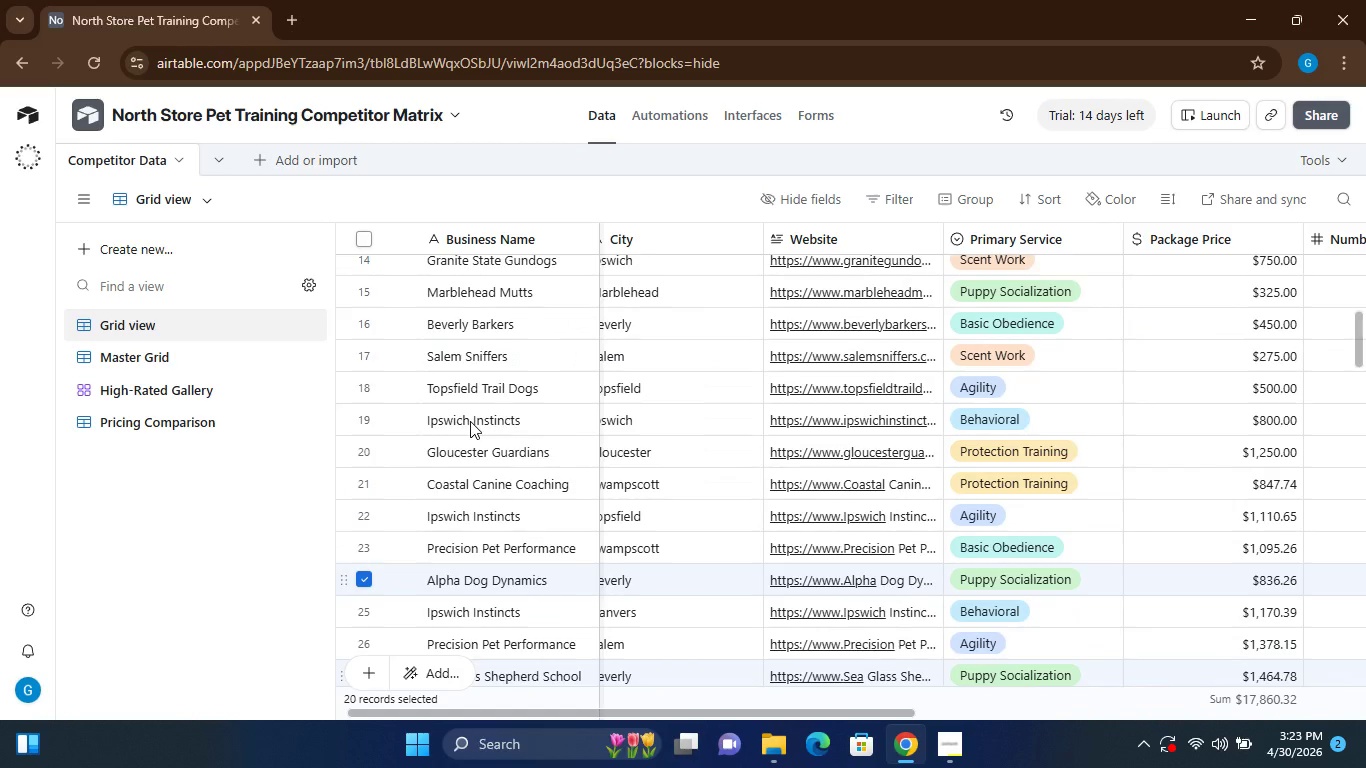 
wait(6.83)
 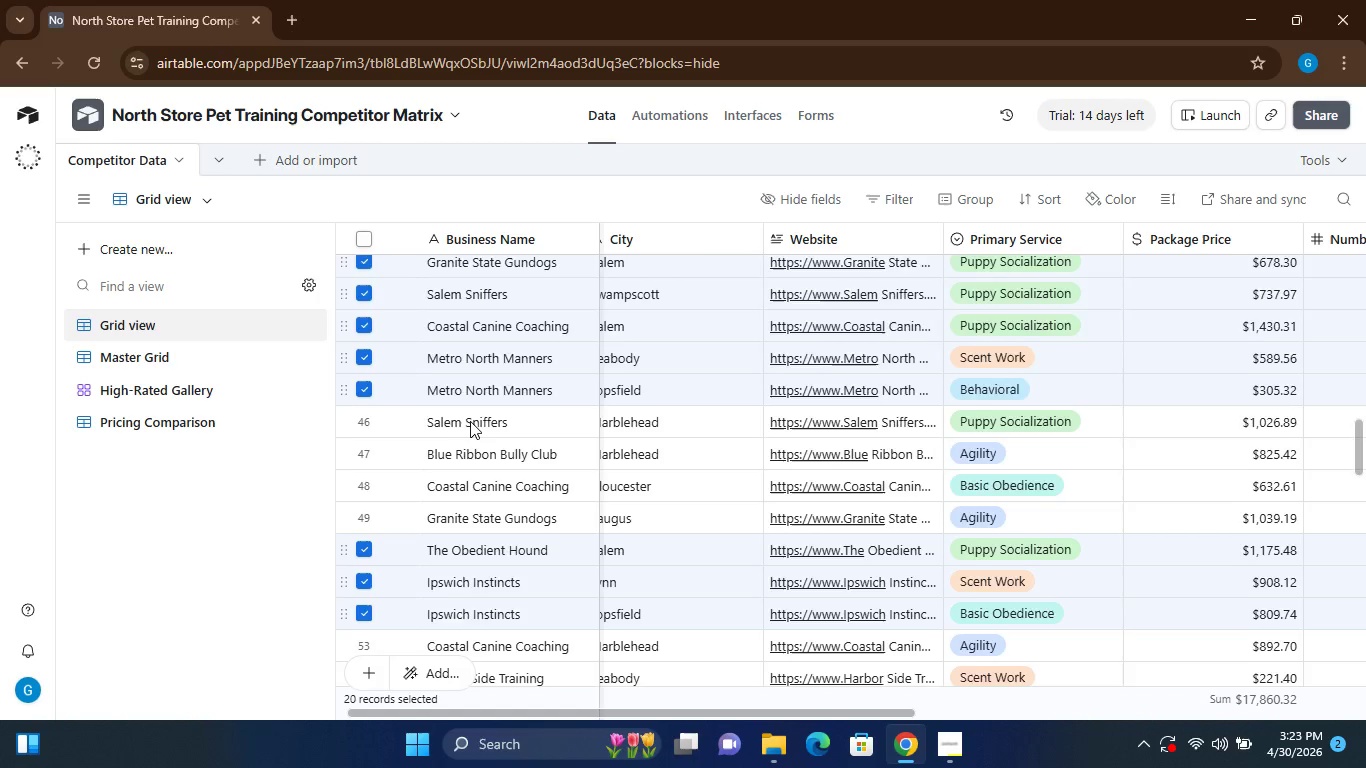 
left_click([356, 424])
 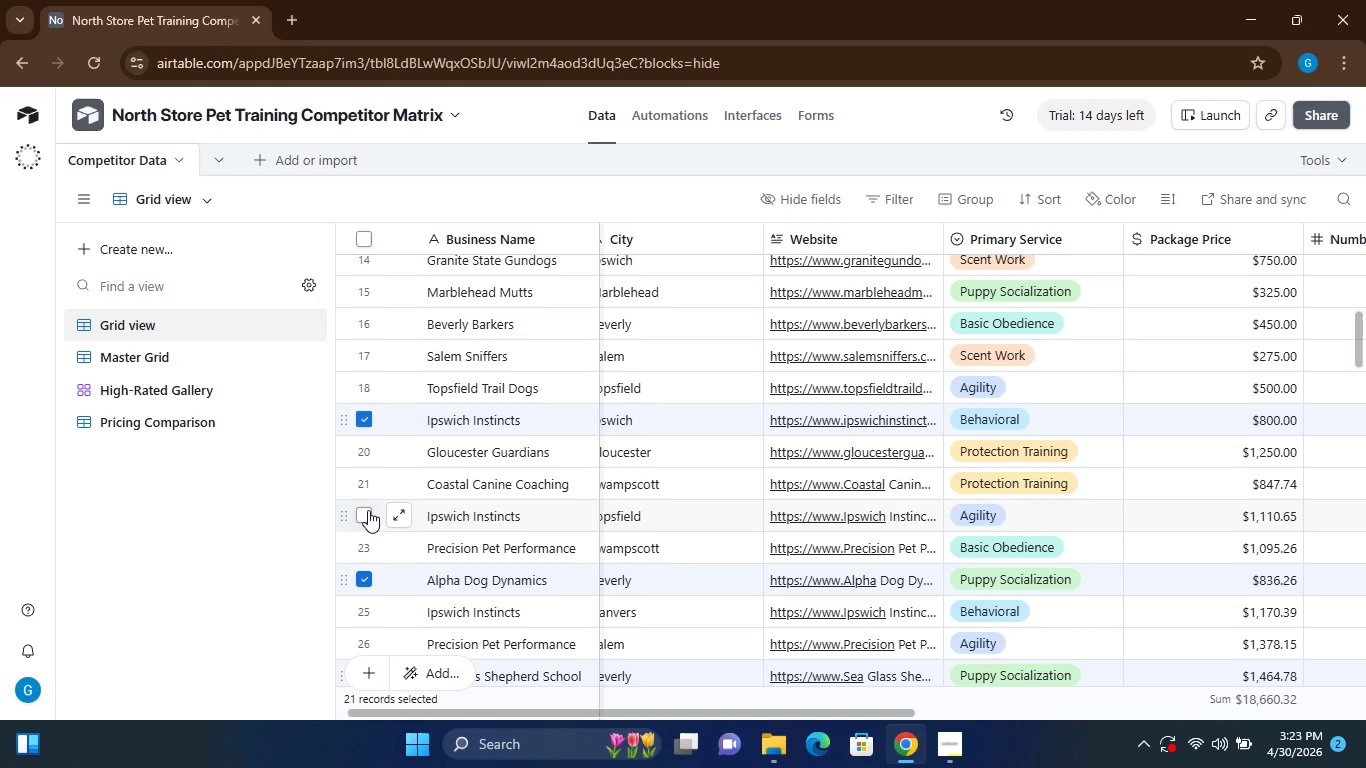 
left_click([368, 510])
 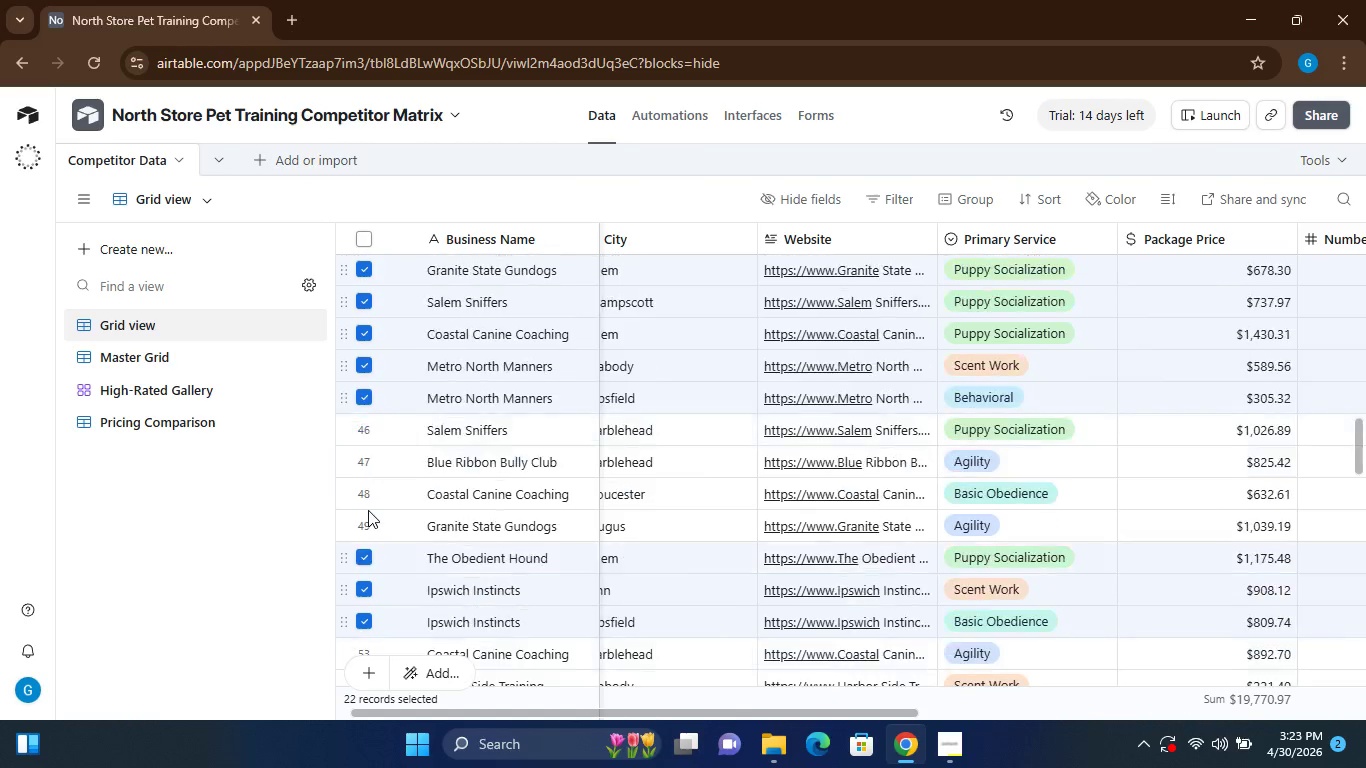 
wait(13.47)
 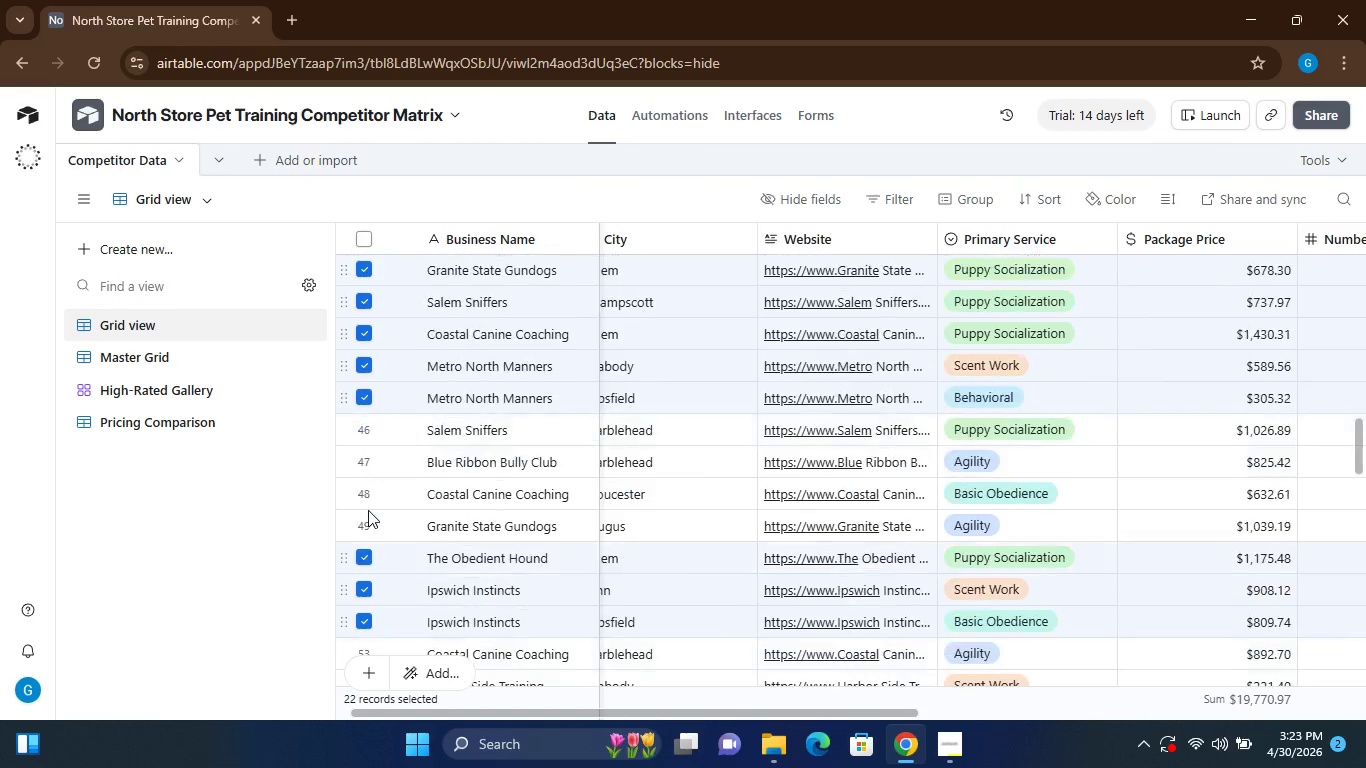 
left_click([386, 512])
 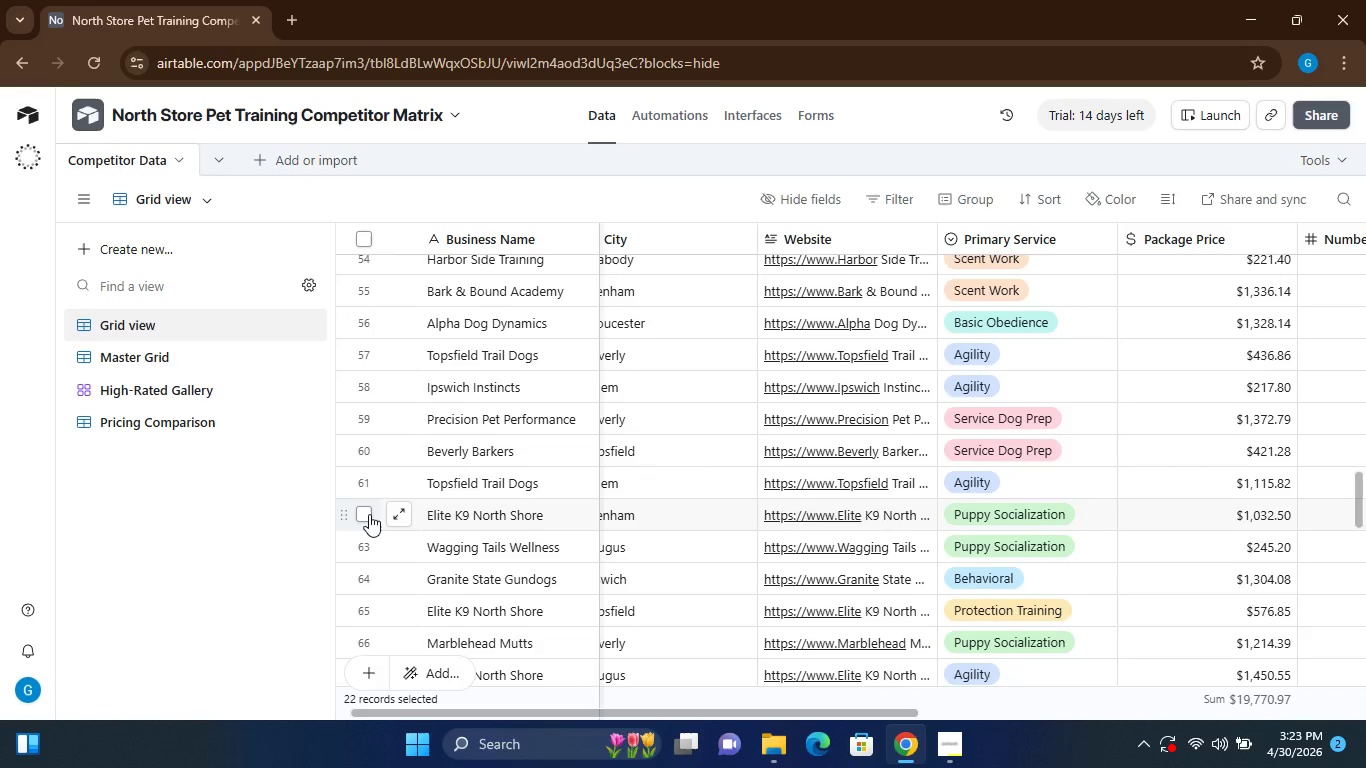 
left_click([369, 514])
 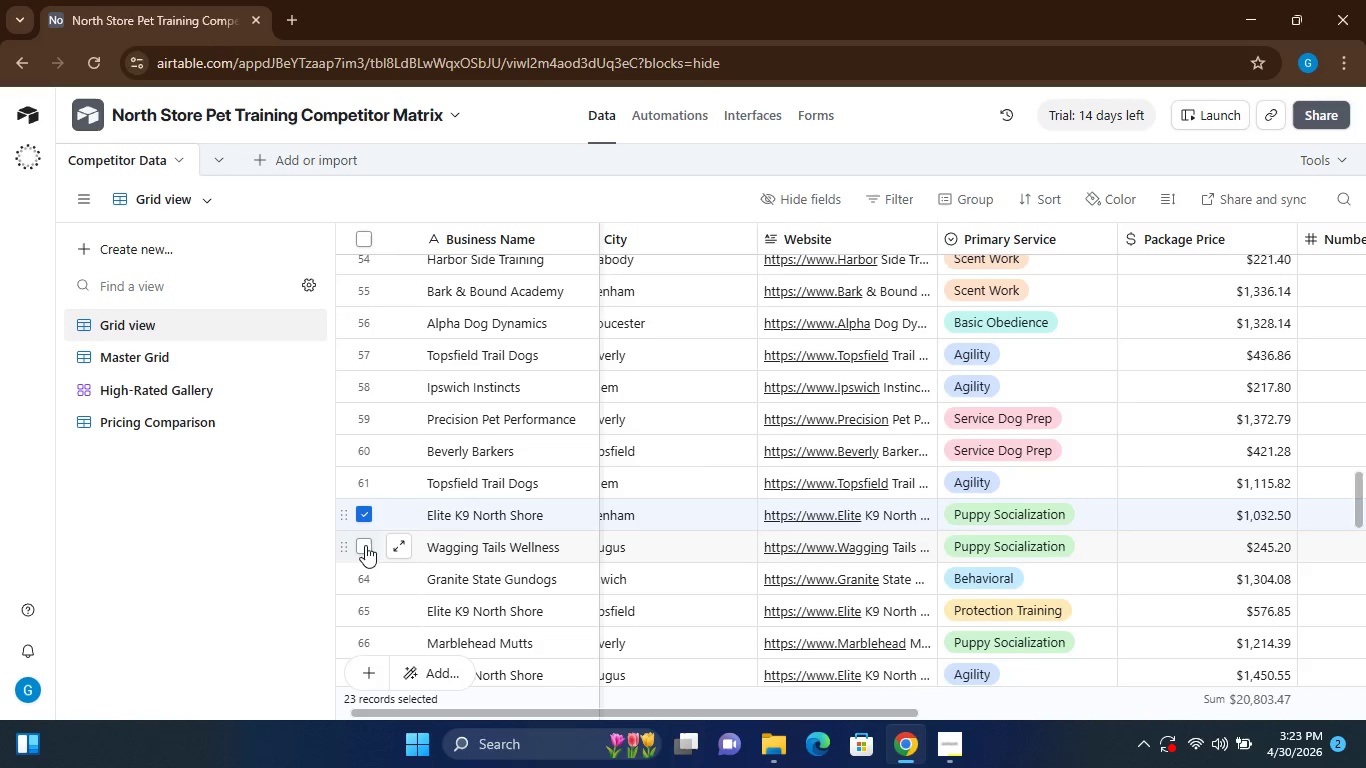 
left_click([365, 546])
 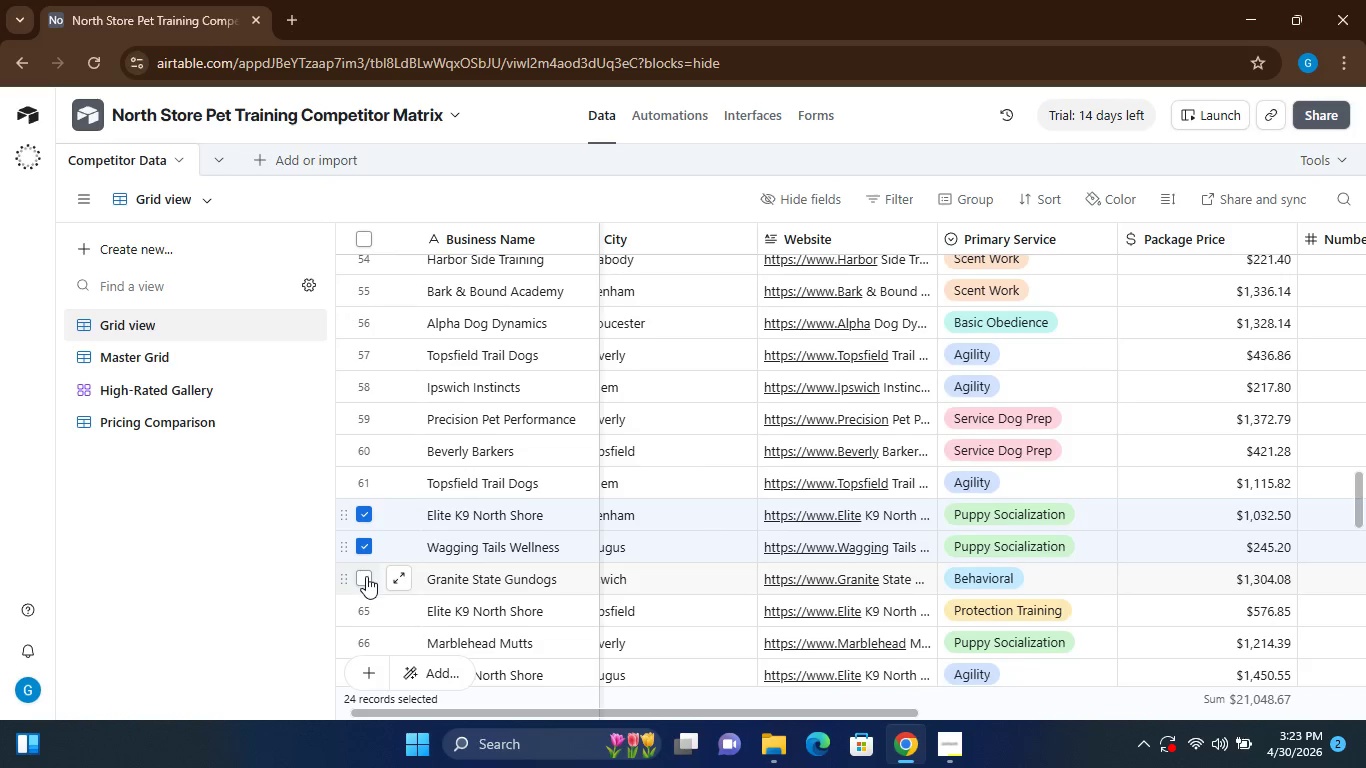 
left_click([366, 576])
 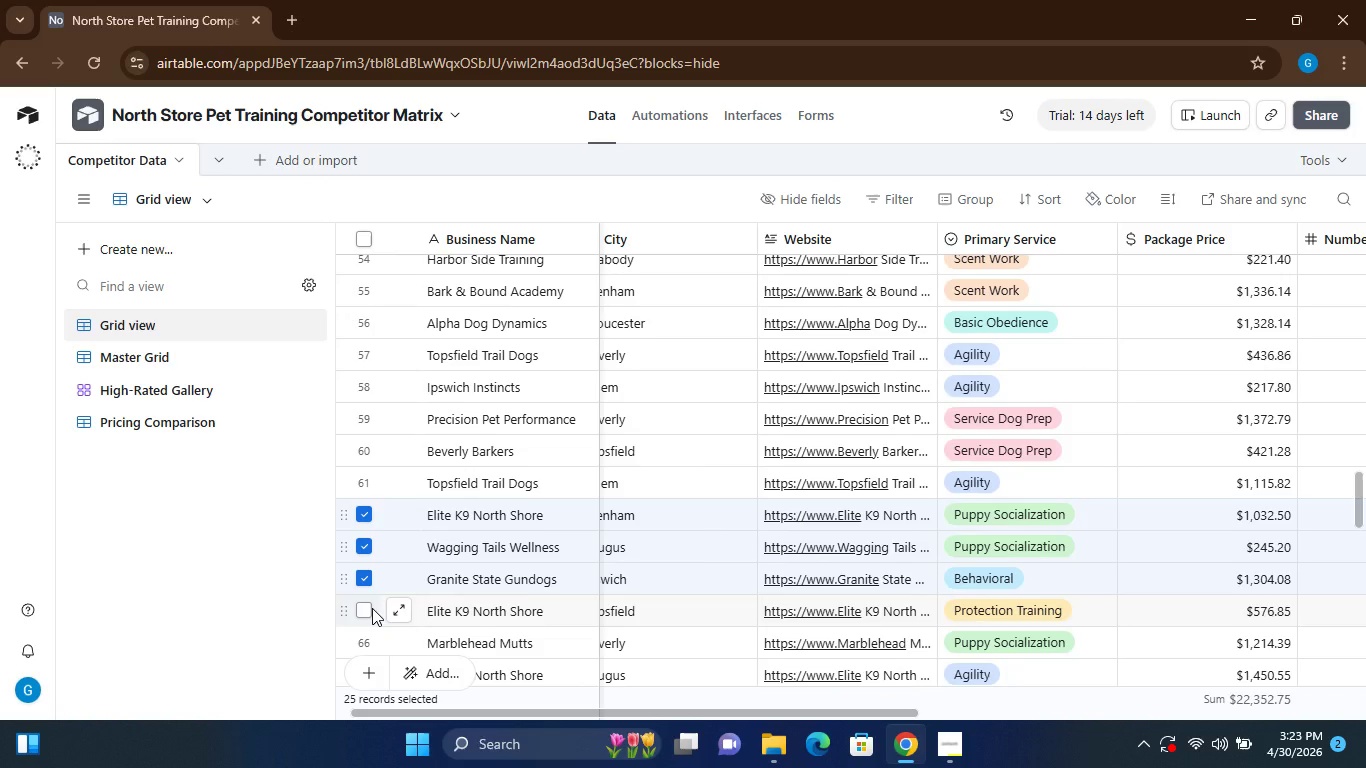 
left_click([372, 608])
 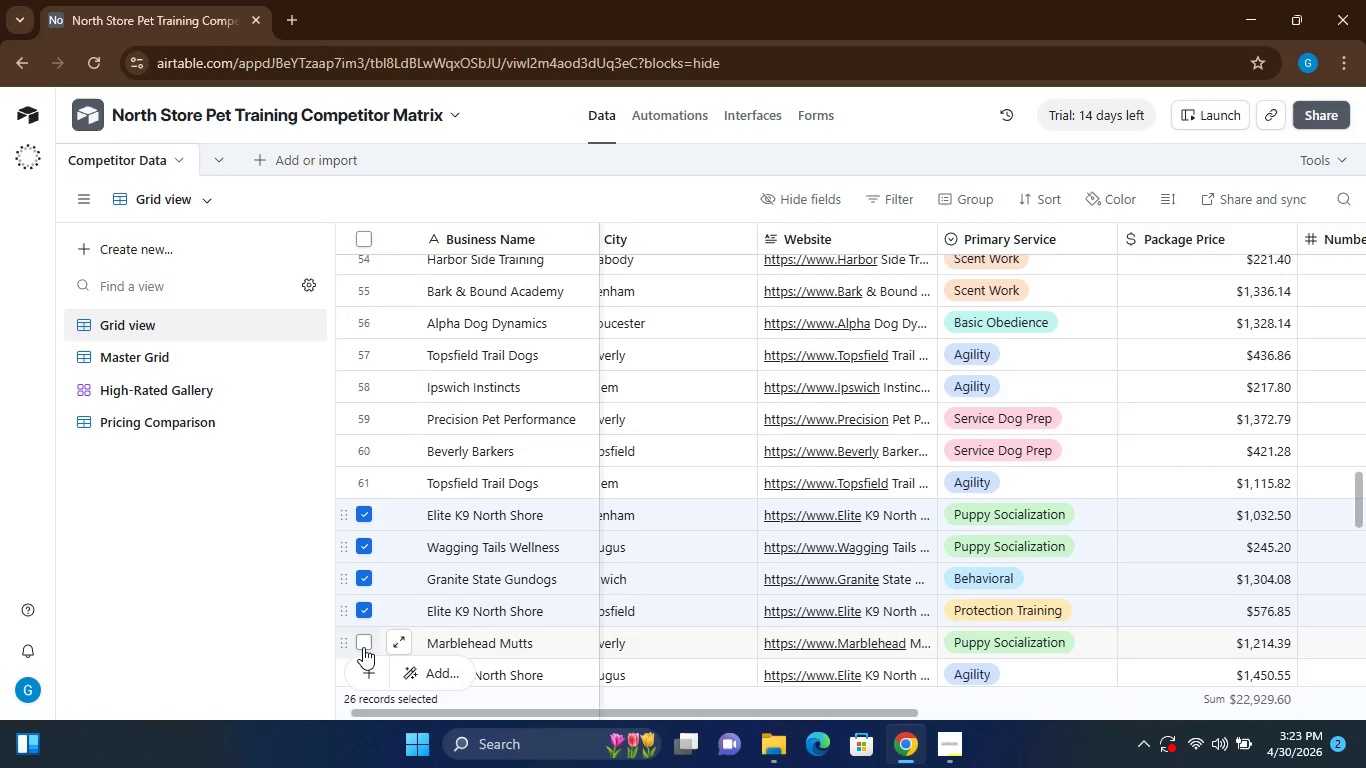 
left_click([363, 647])
 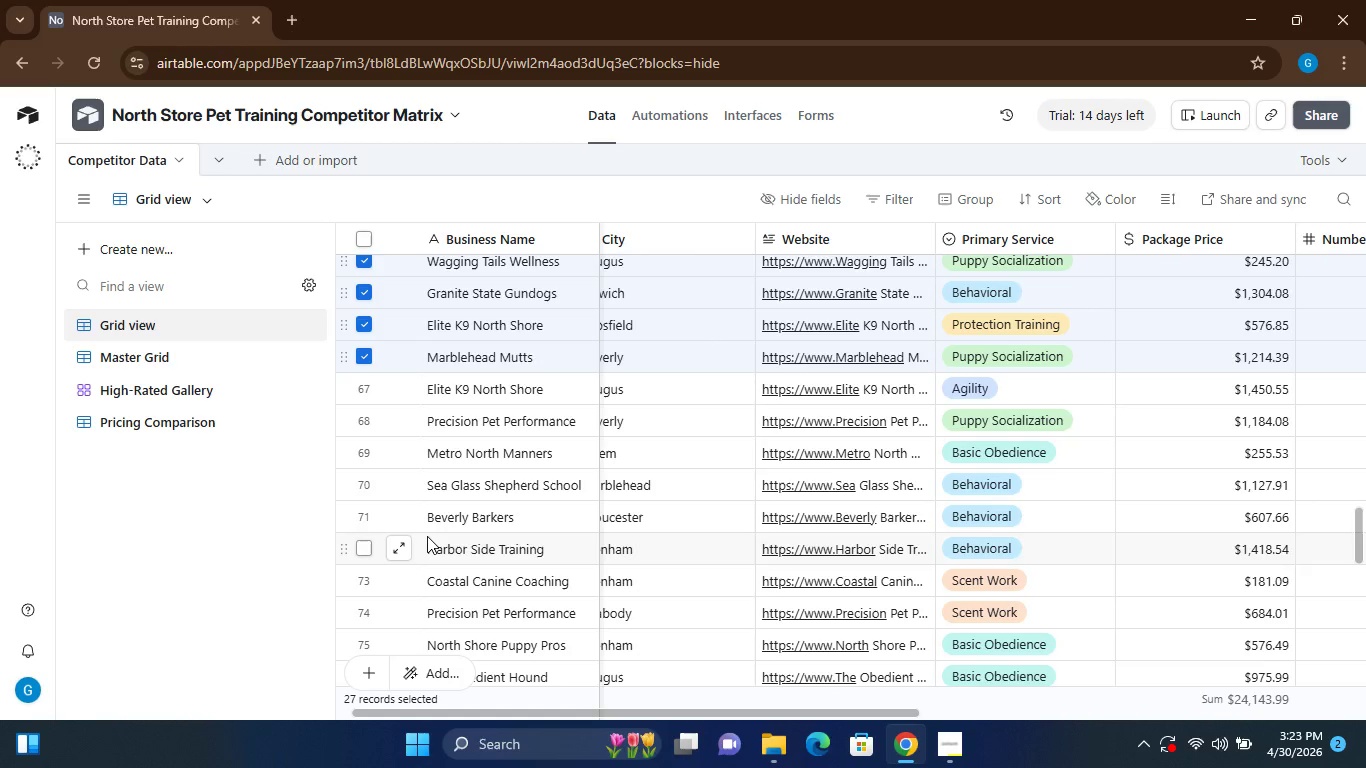 
wait(5.94)
 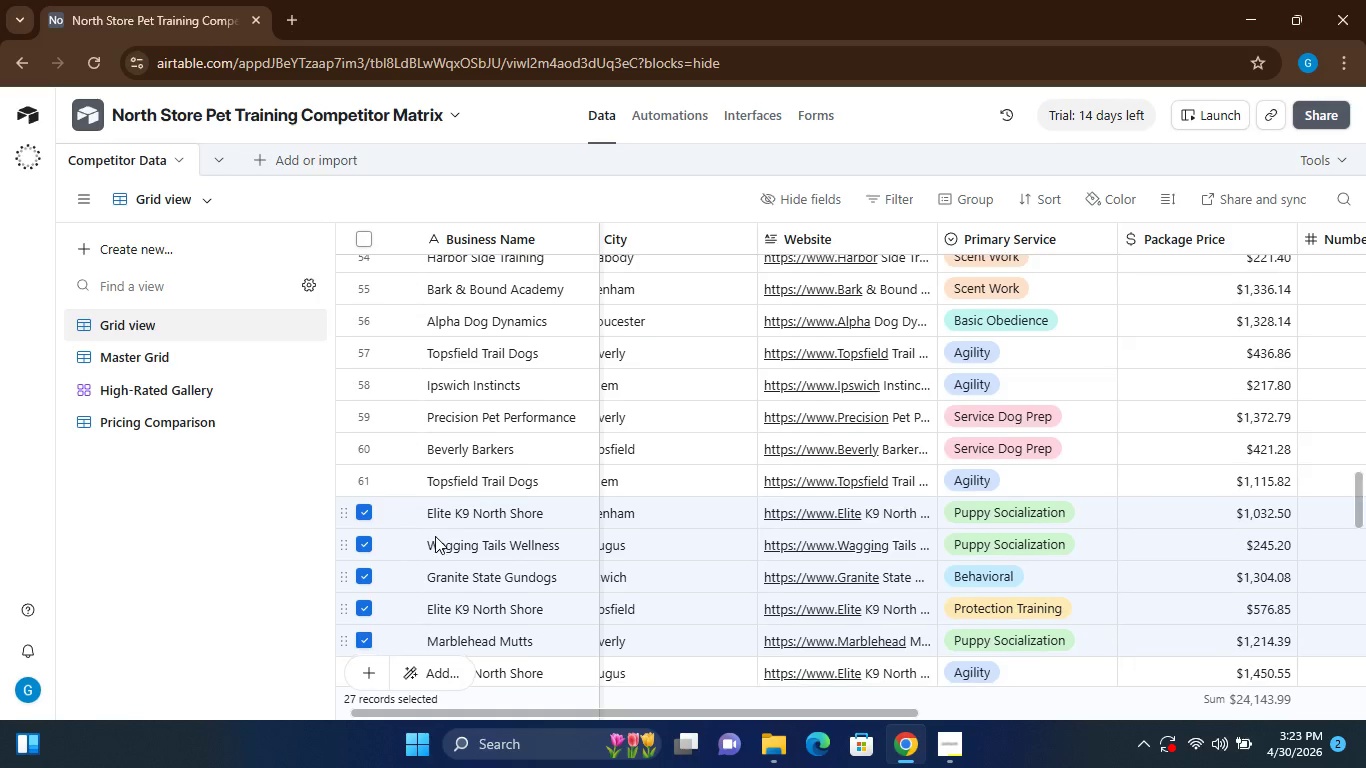 
left_click([364, 512])
 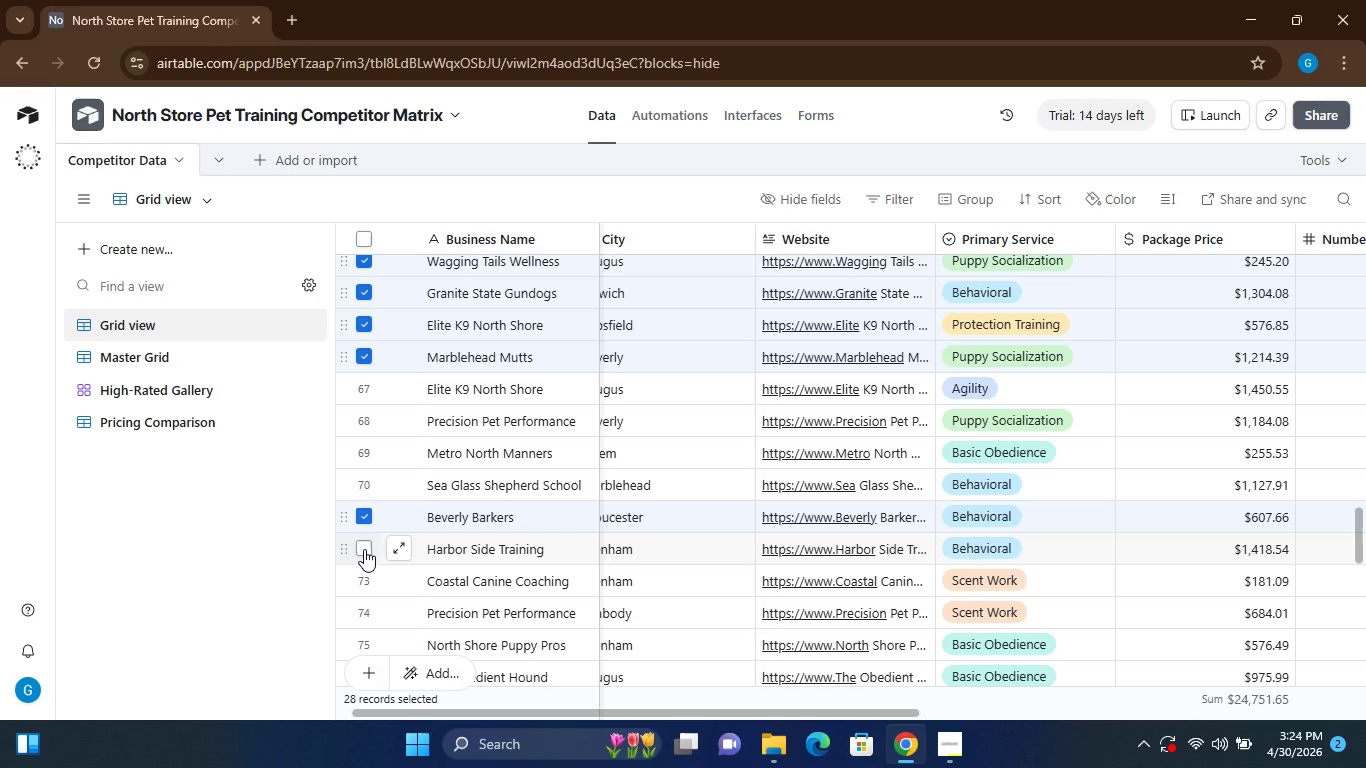 
wait(6.52)
 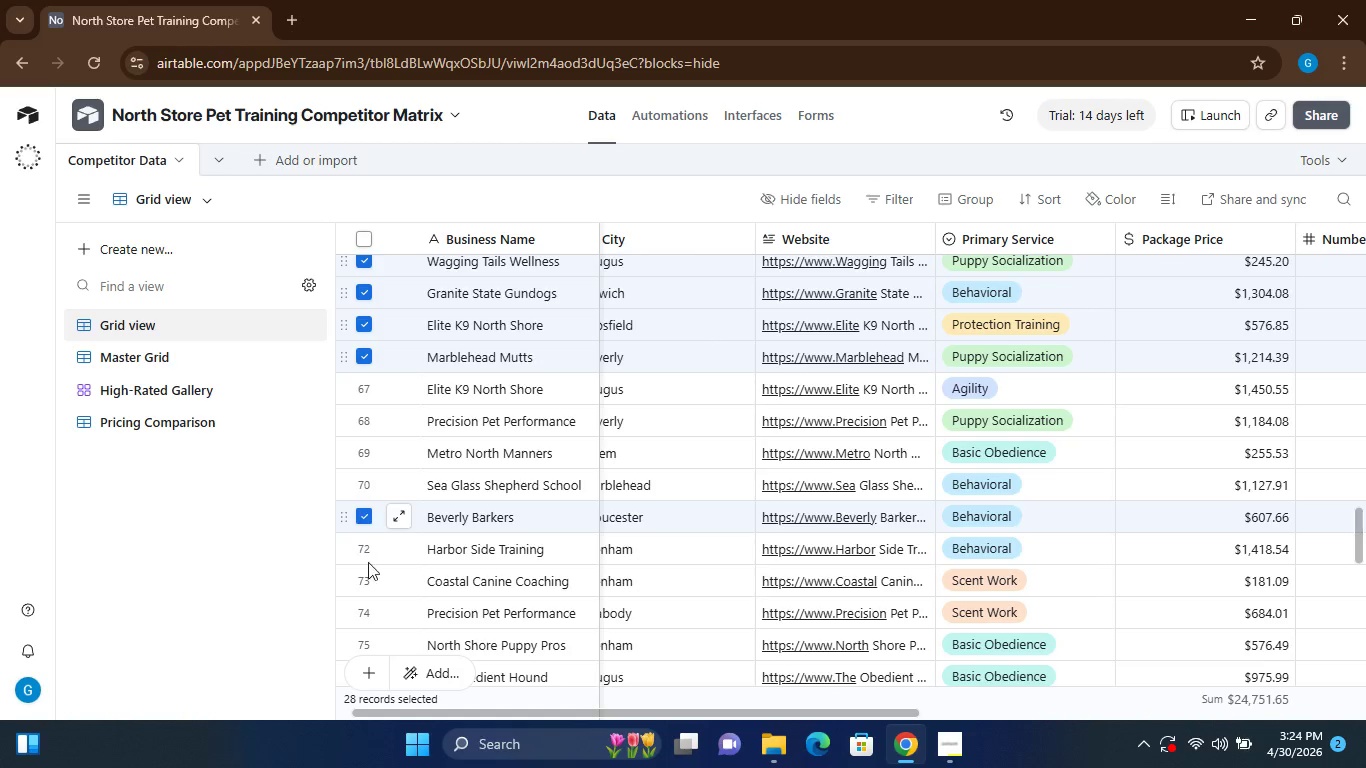 
left_click([367, 549])
 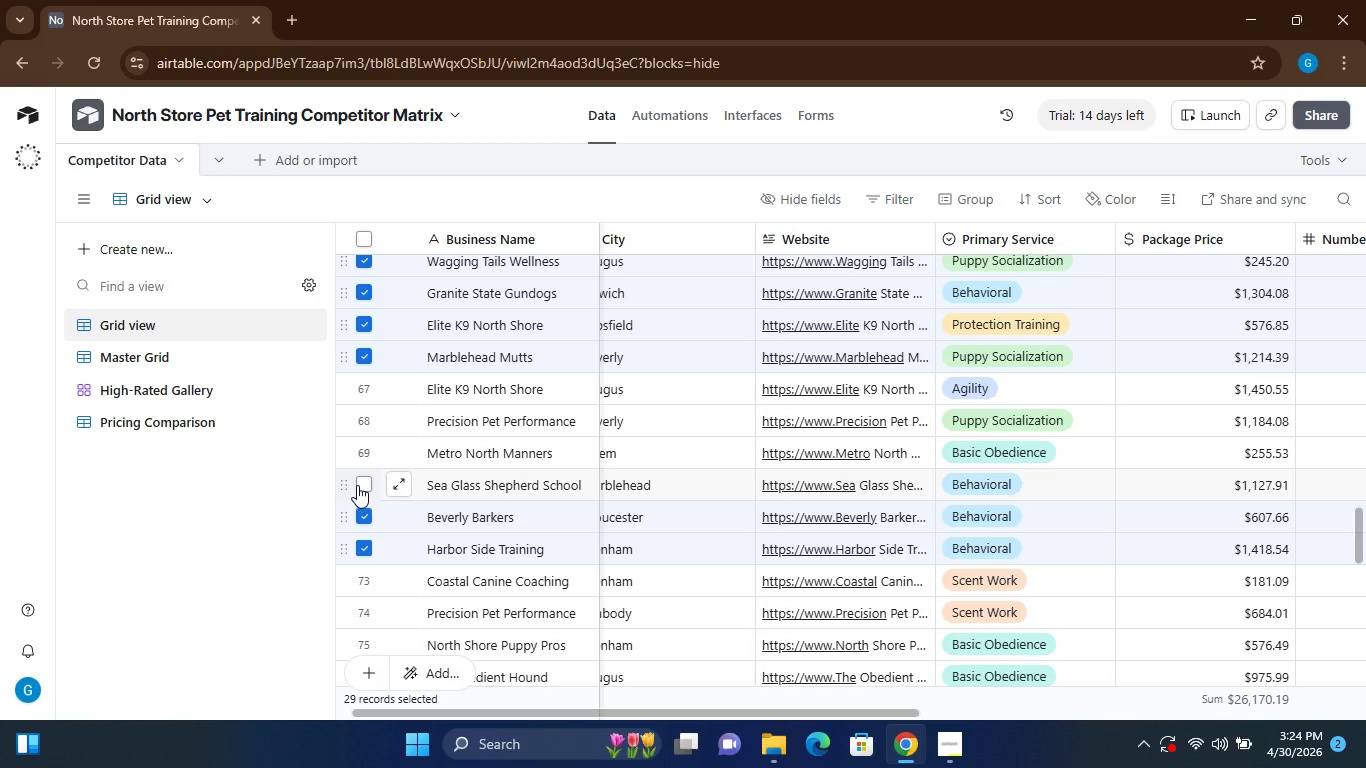 
left_click([357, 485])
 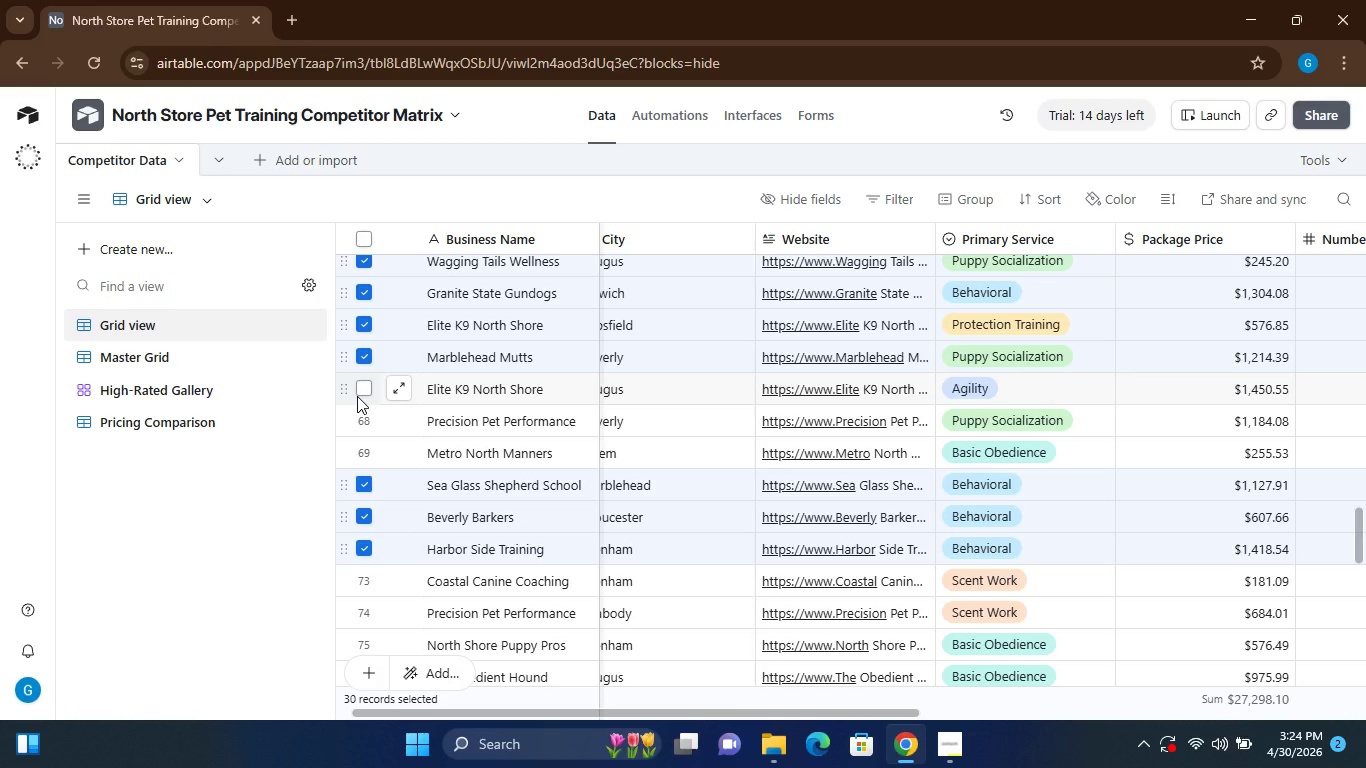 
left_click([357, 396])
 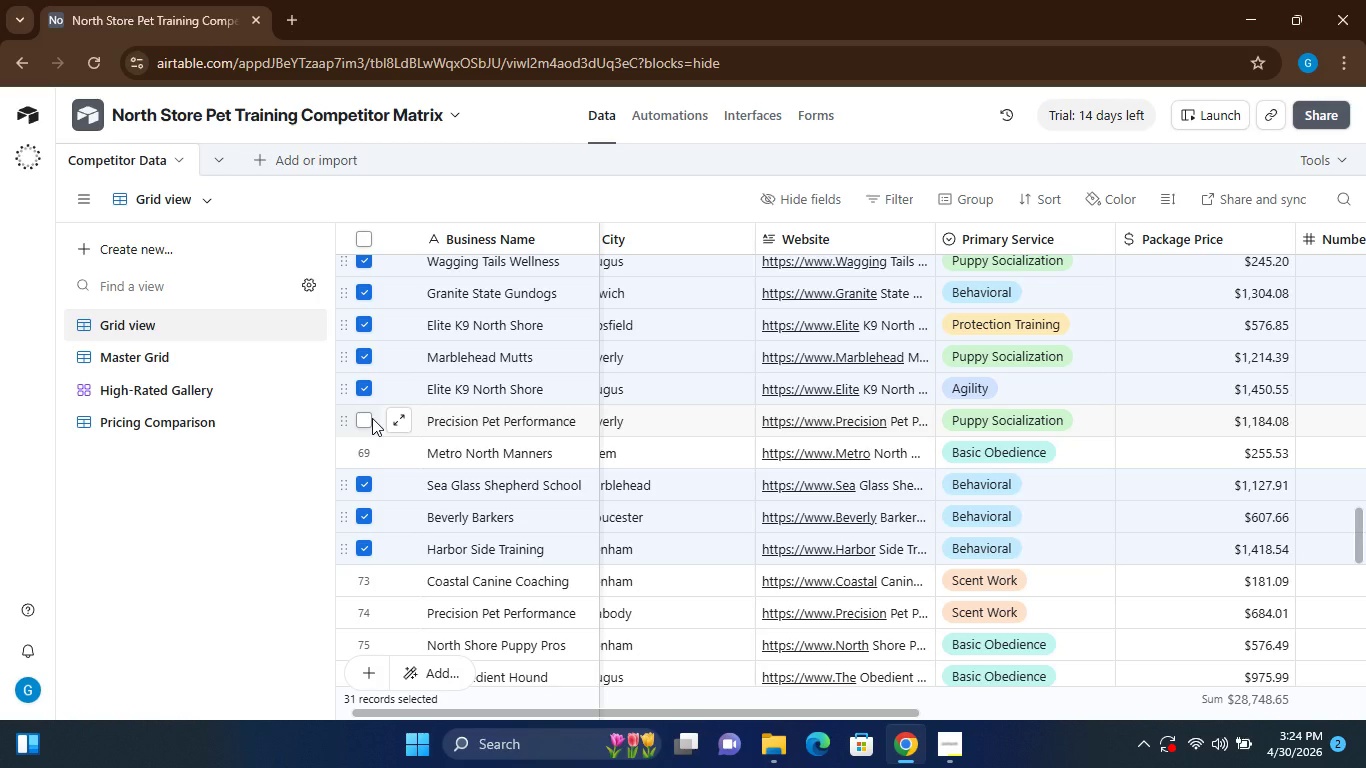 
left_click([372, 418])
 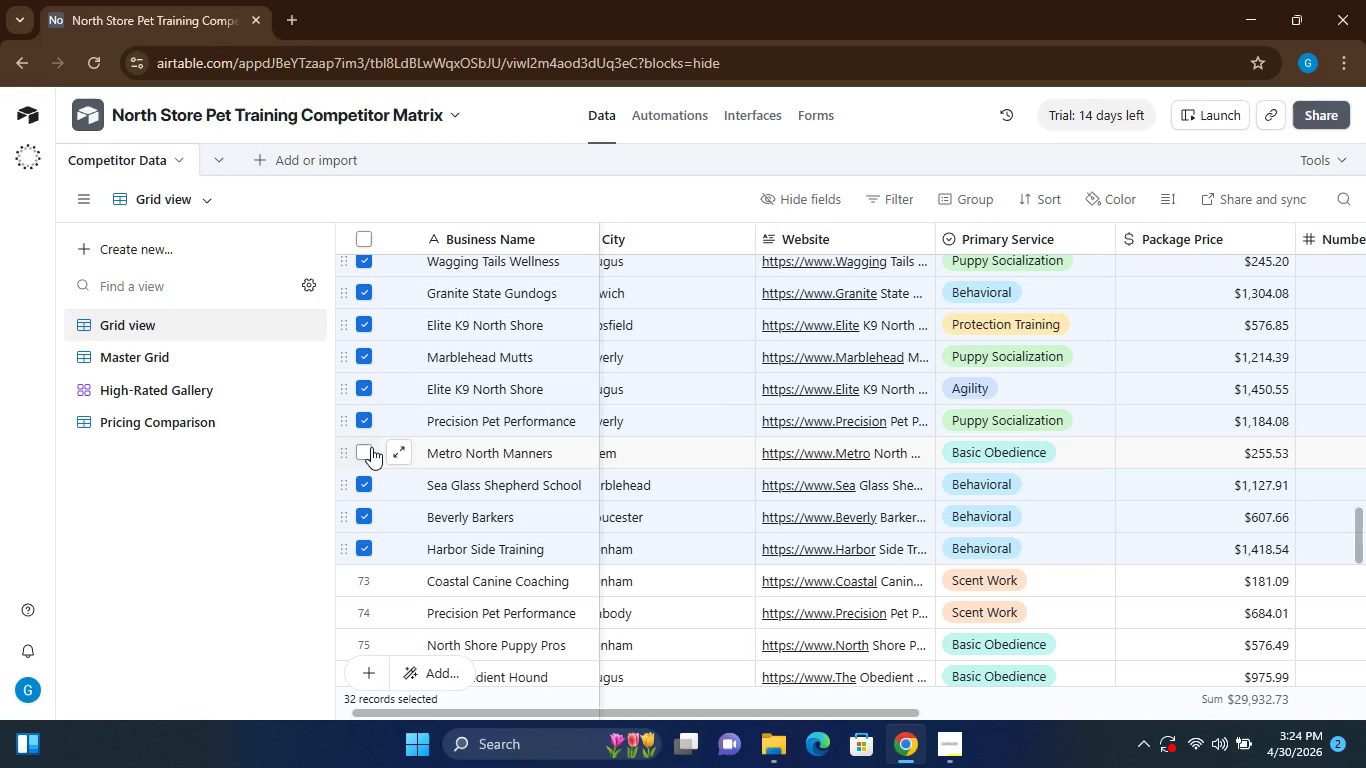 
left_click([371, 447])
 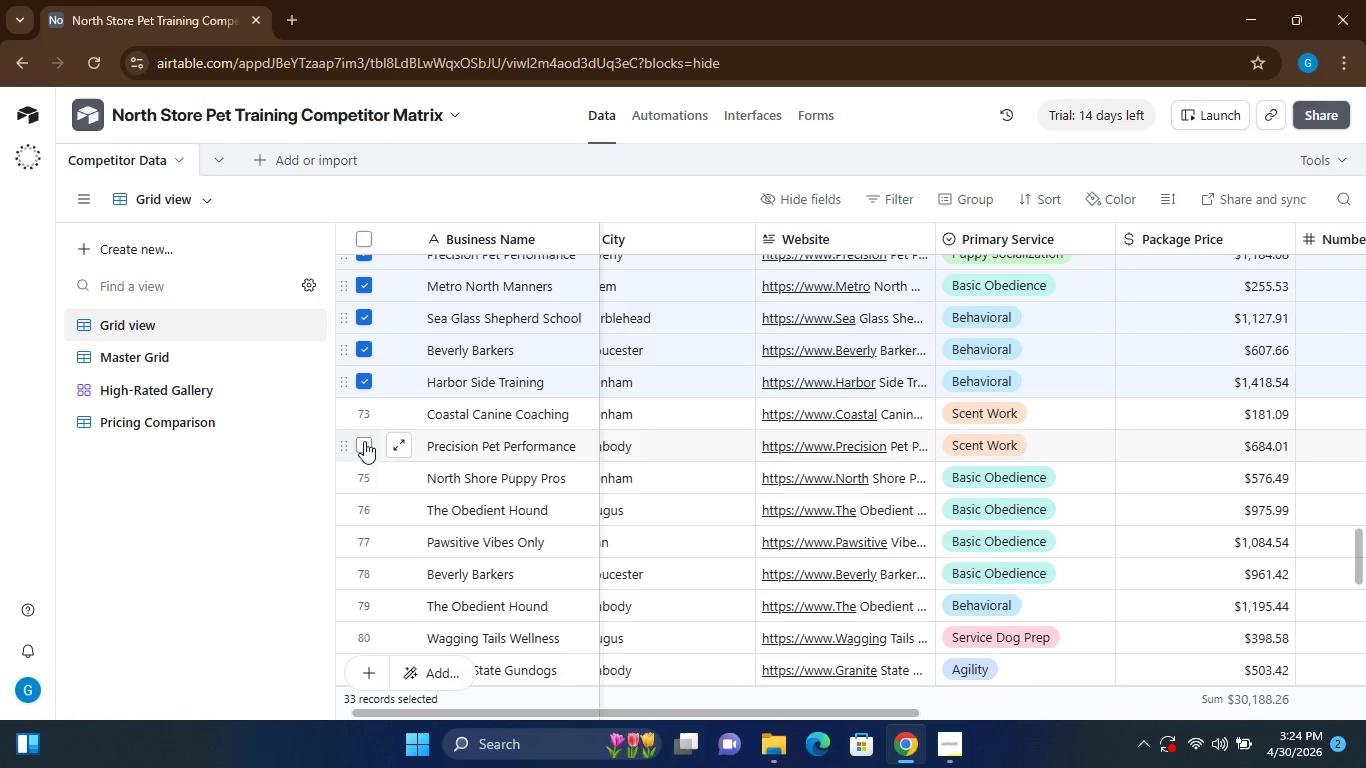 
left_click([360, 421])
 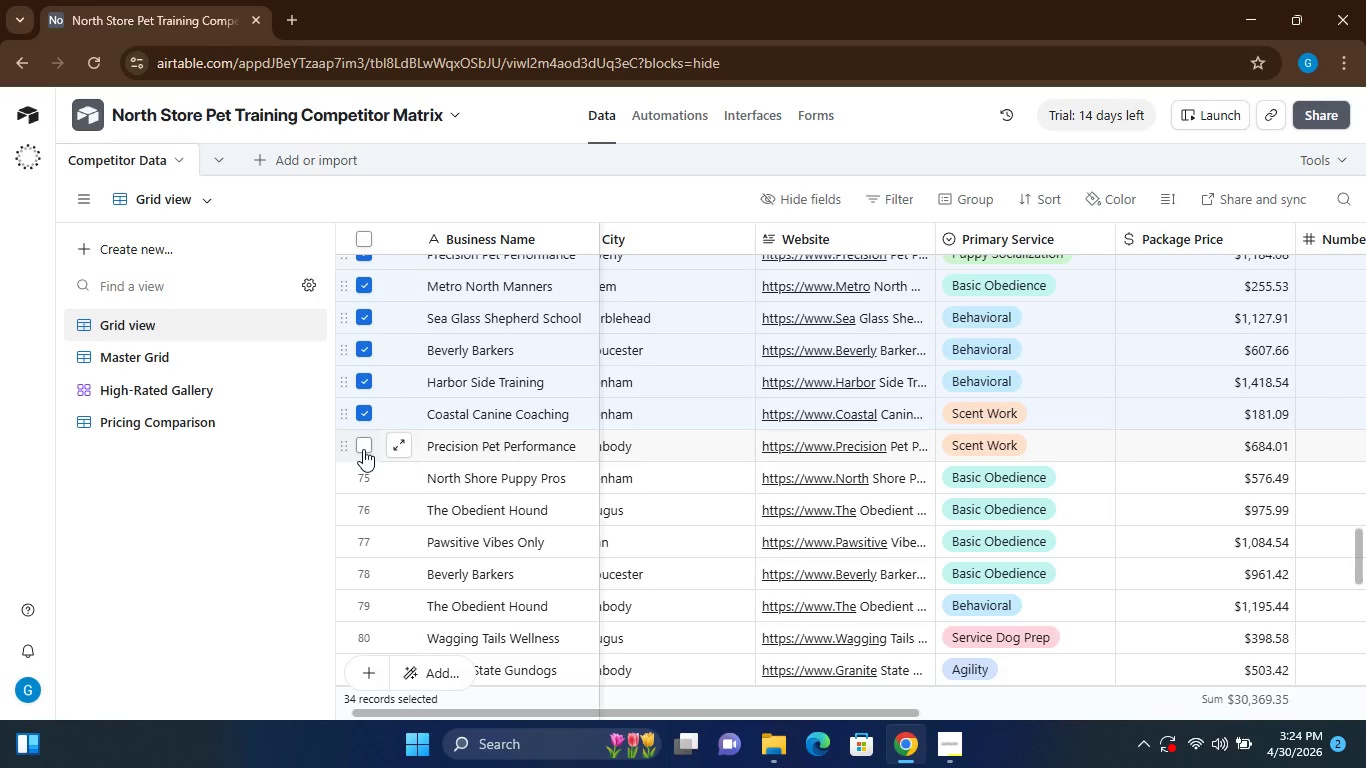 
left_click([363, 449])
 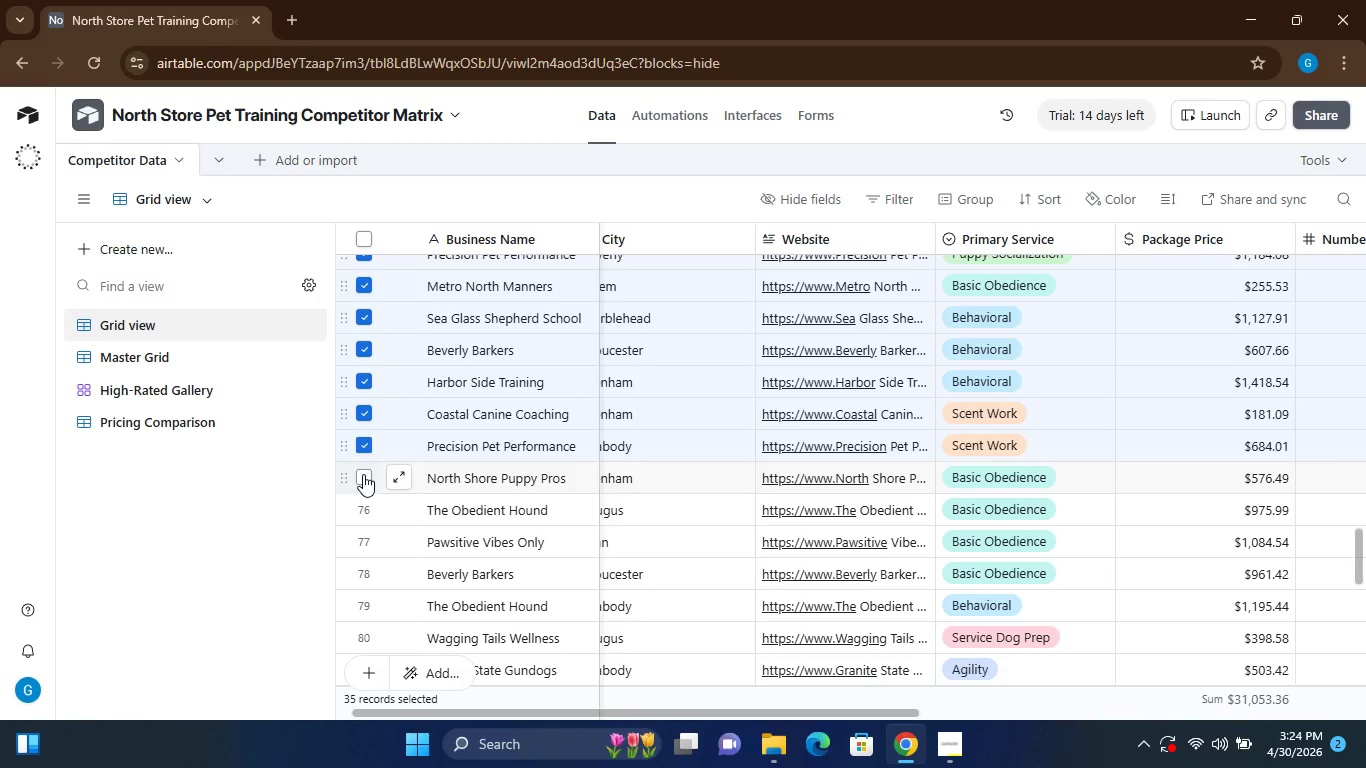 
left_click([363, 474])
 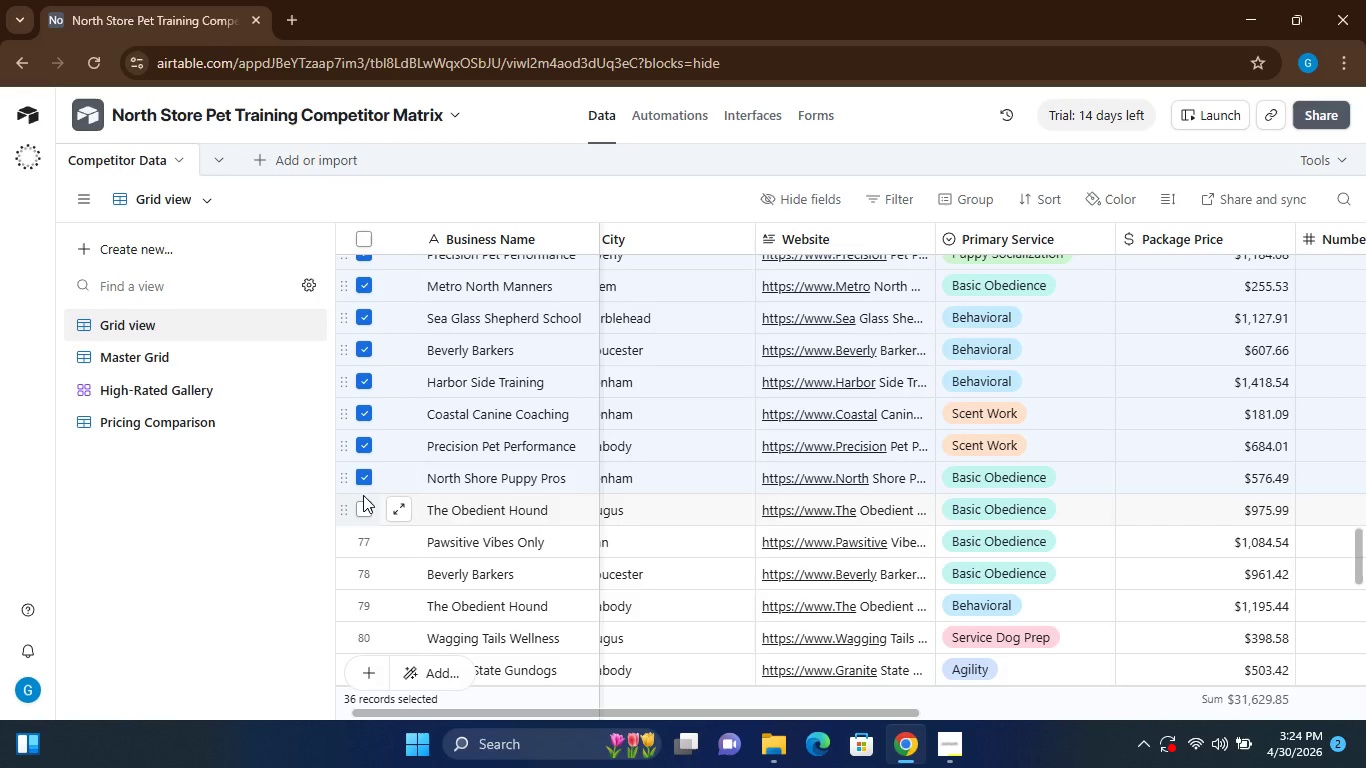 
left_click([363, 495])
 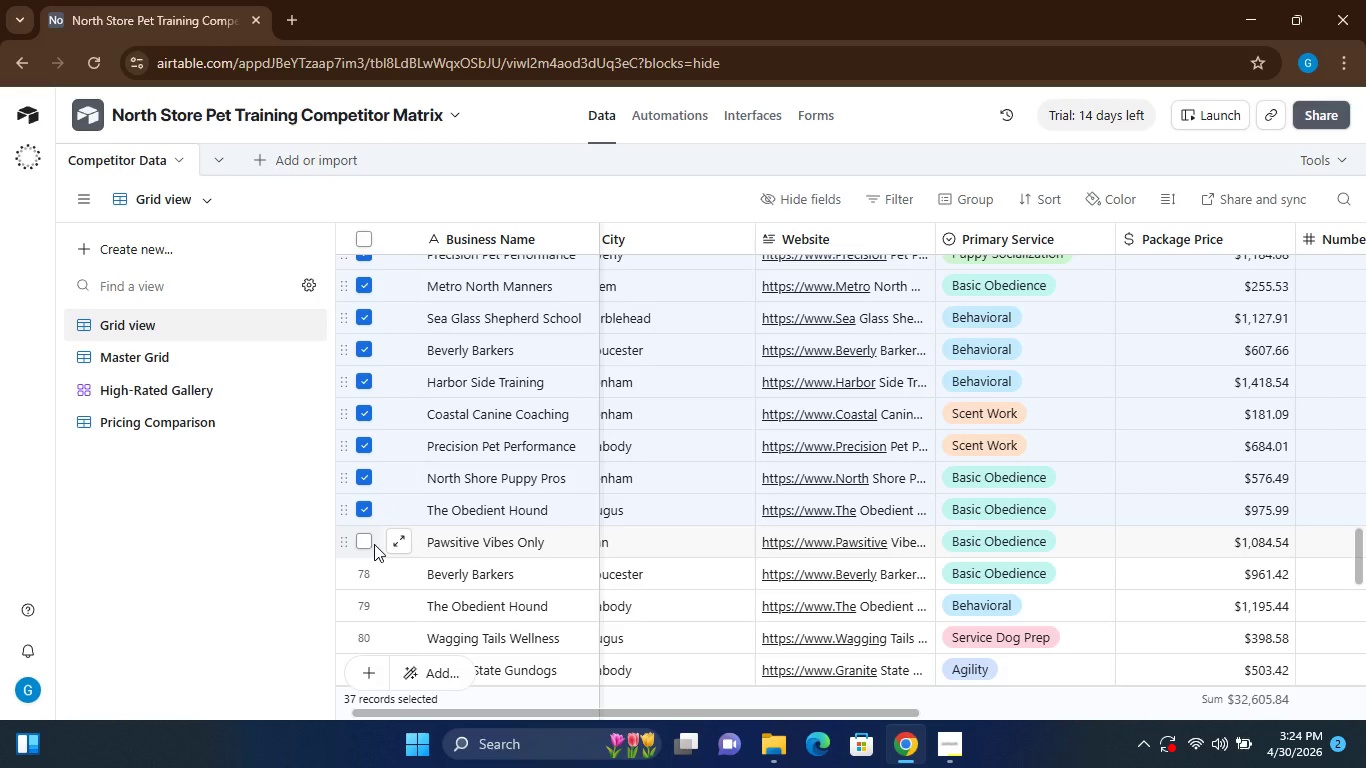 
left_click([374, 544])
 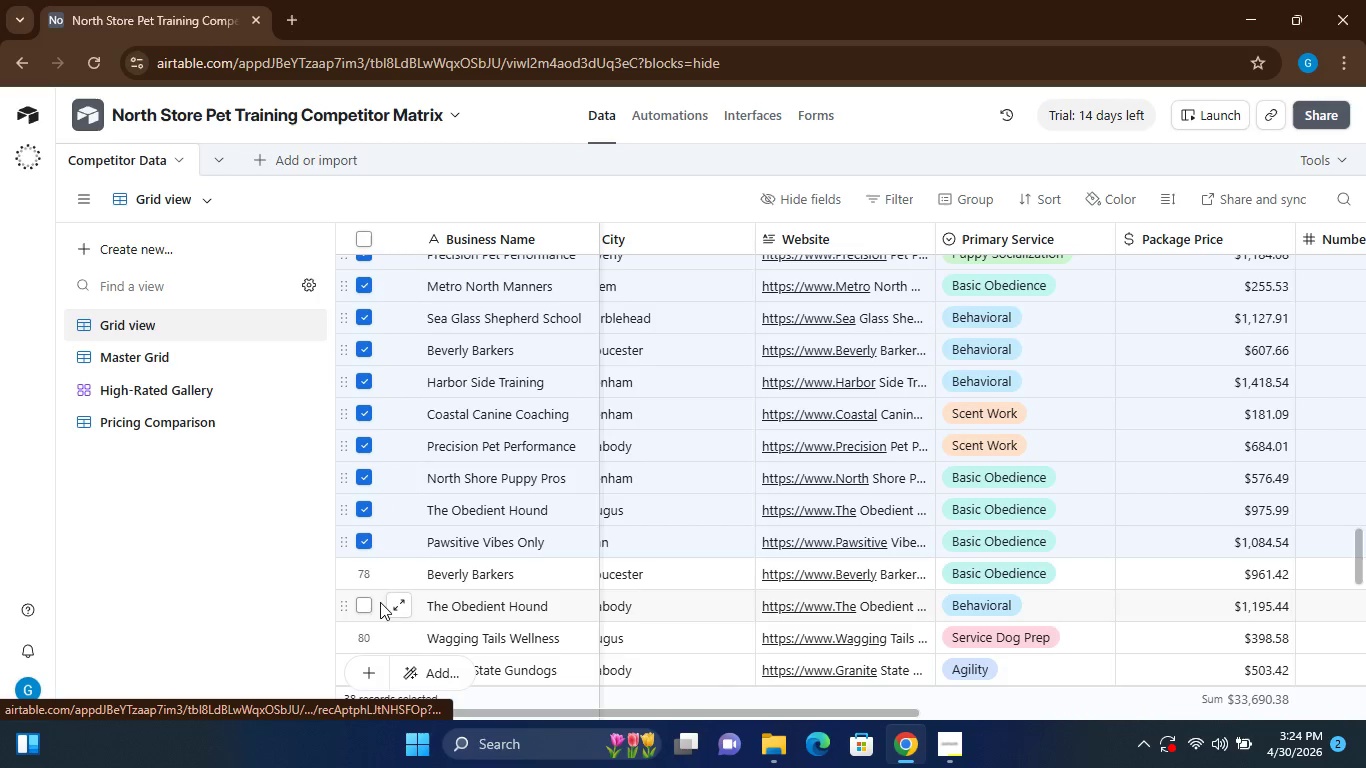 
left_click([361, 574])
 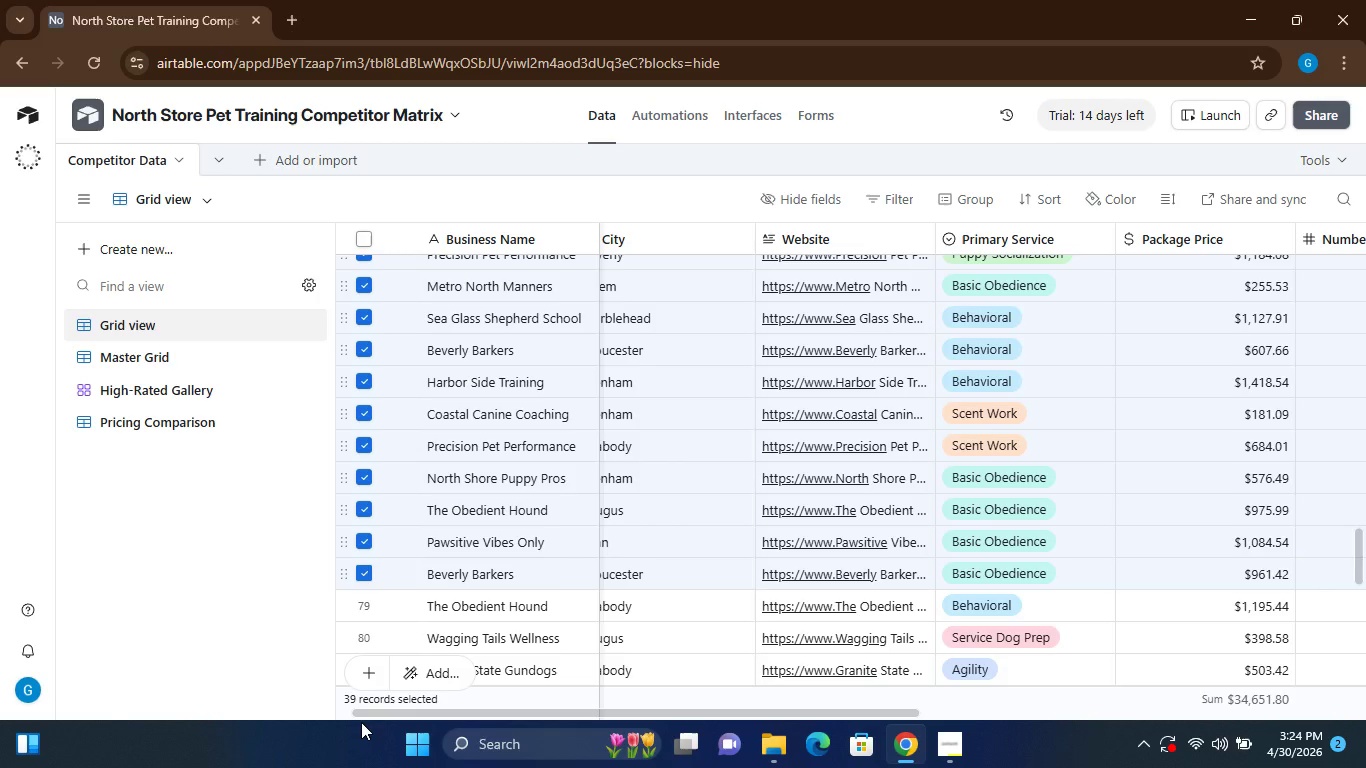 
wait(18.14)
 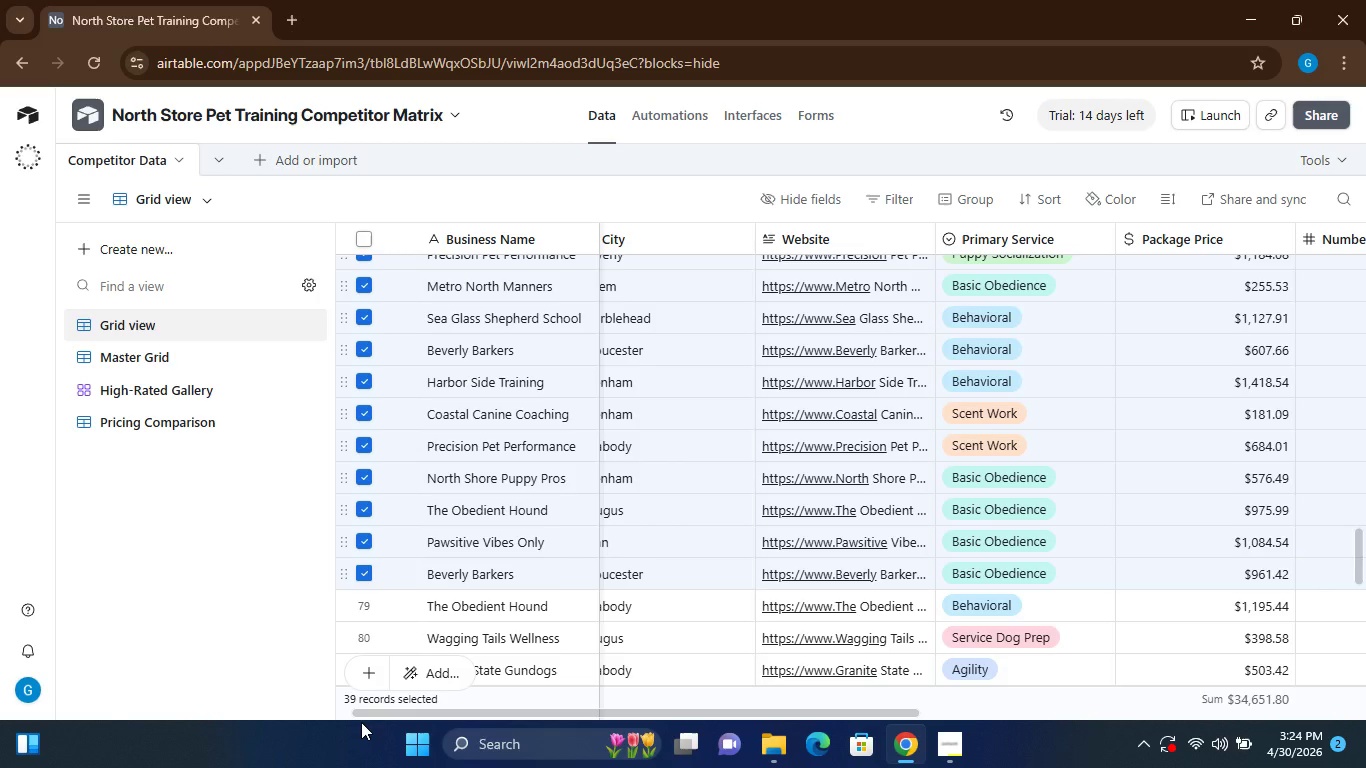 
left_click([424, 589])
 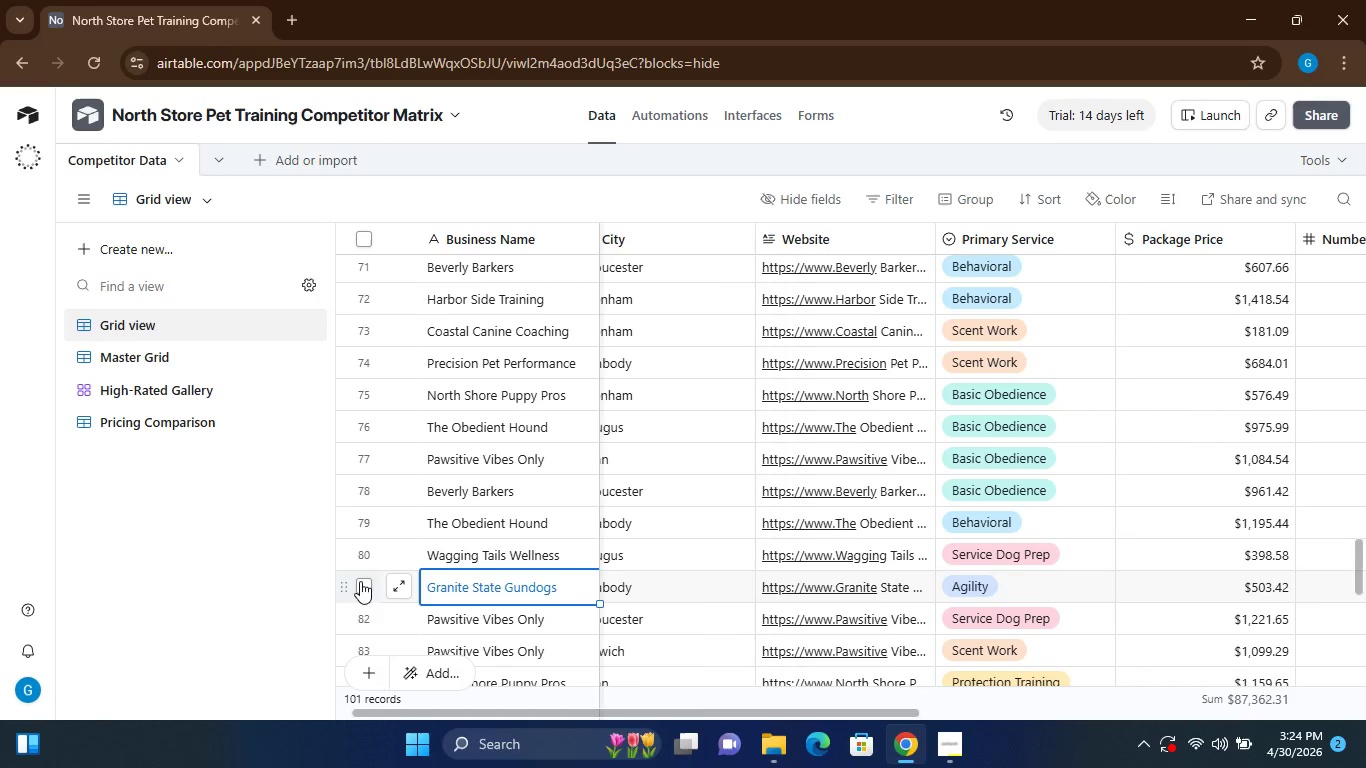 
left_click([360, 581])
 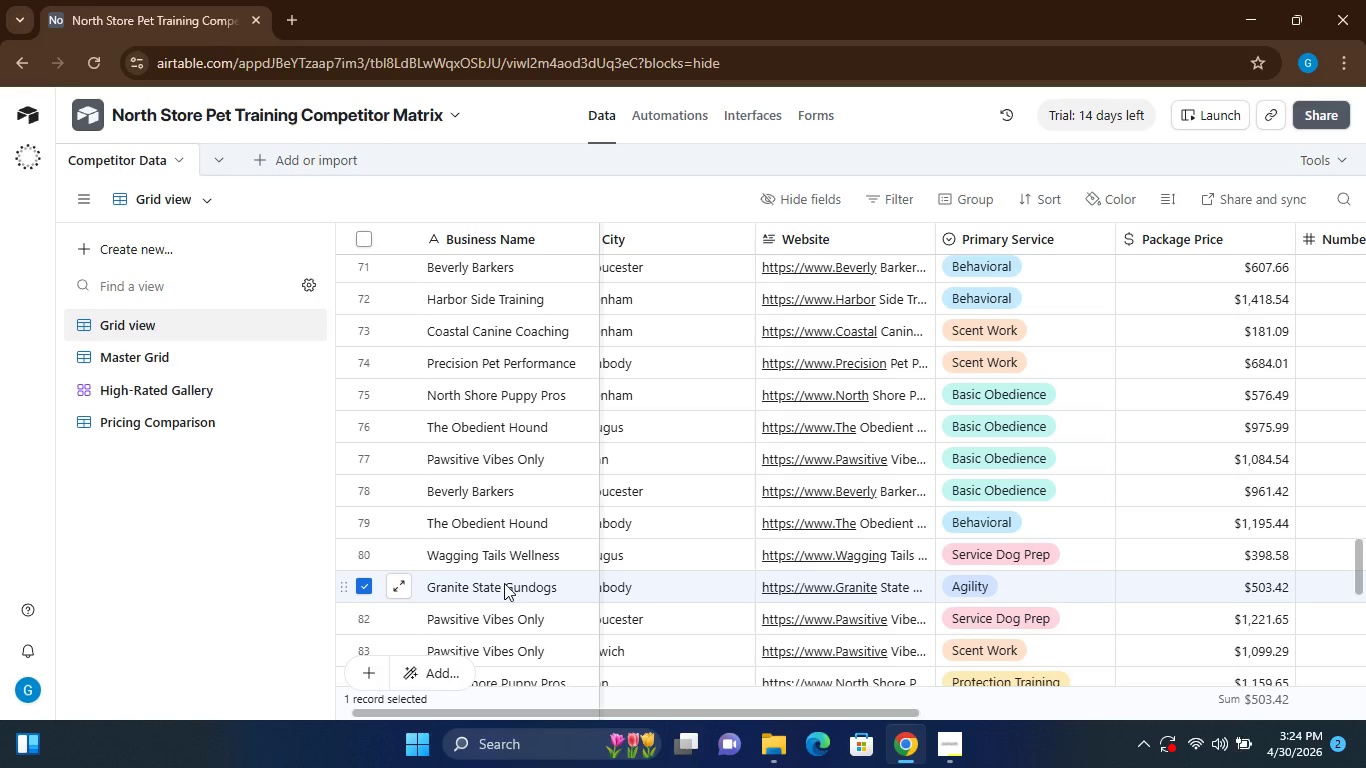 
wait(19.98)
 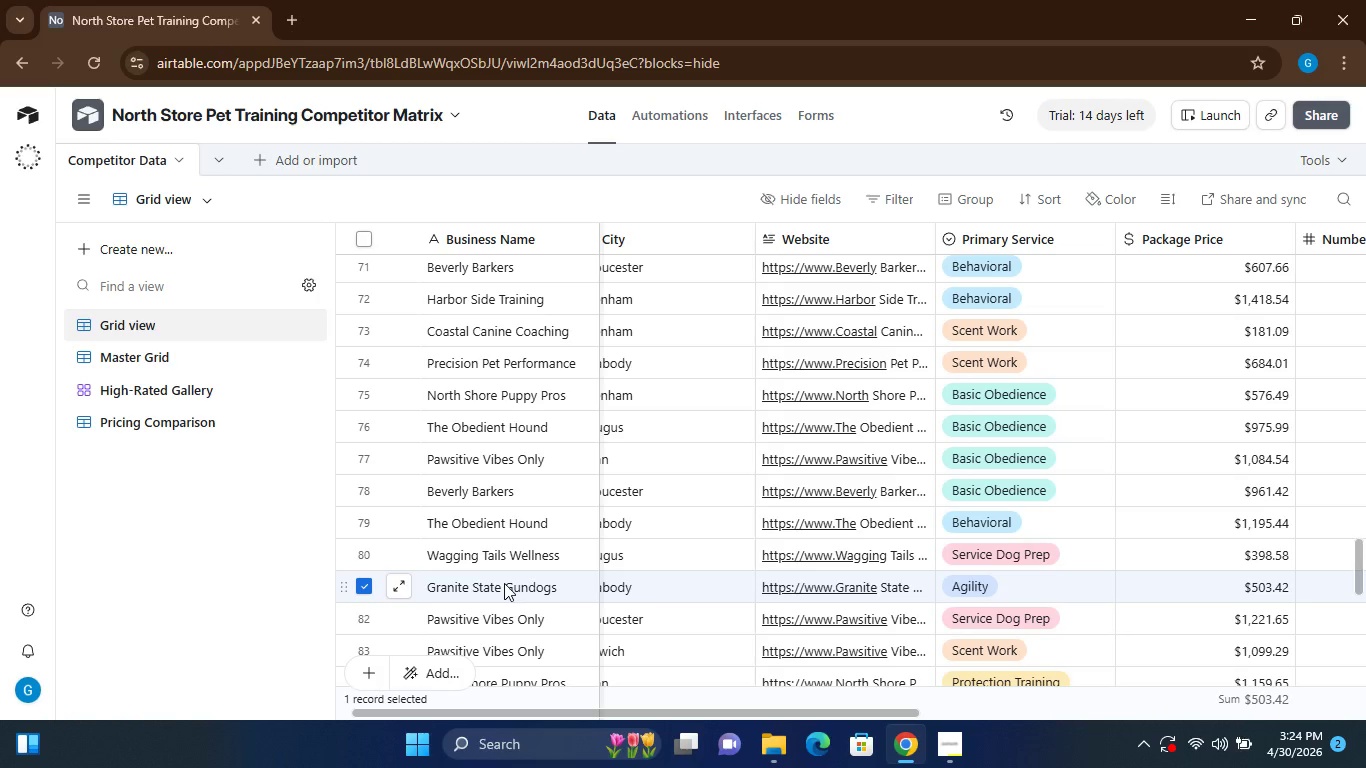 
left_click([367, 452])
 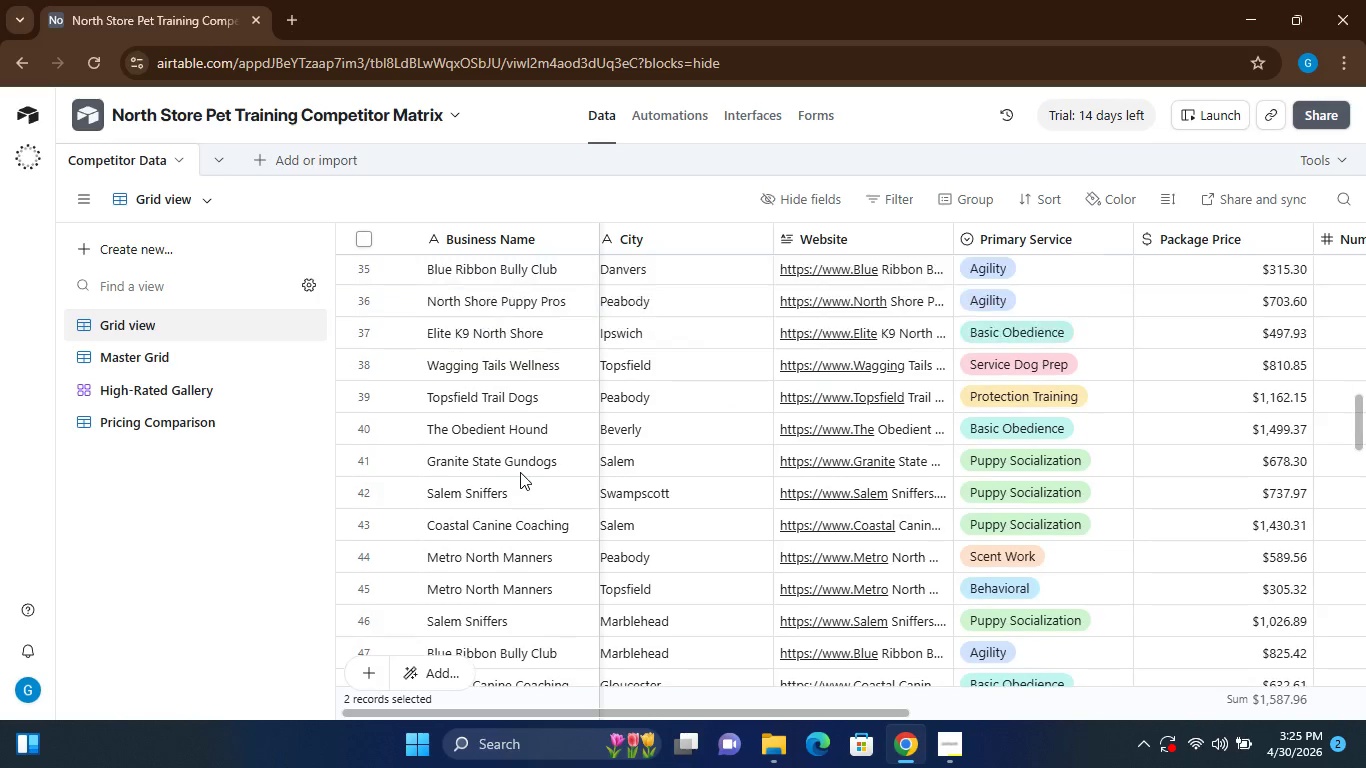 
wait(48.41)
 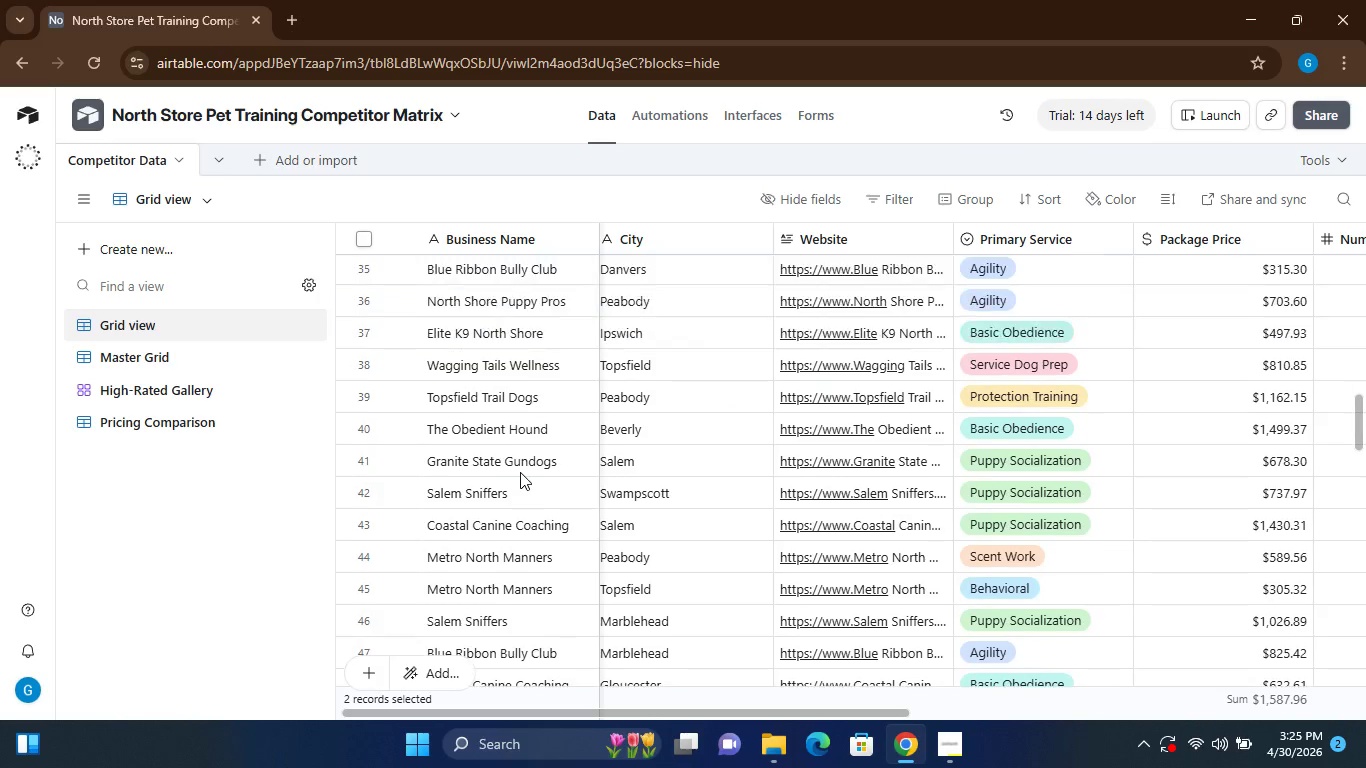 
mouse_move([517, 459])
 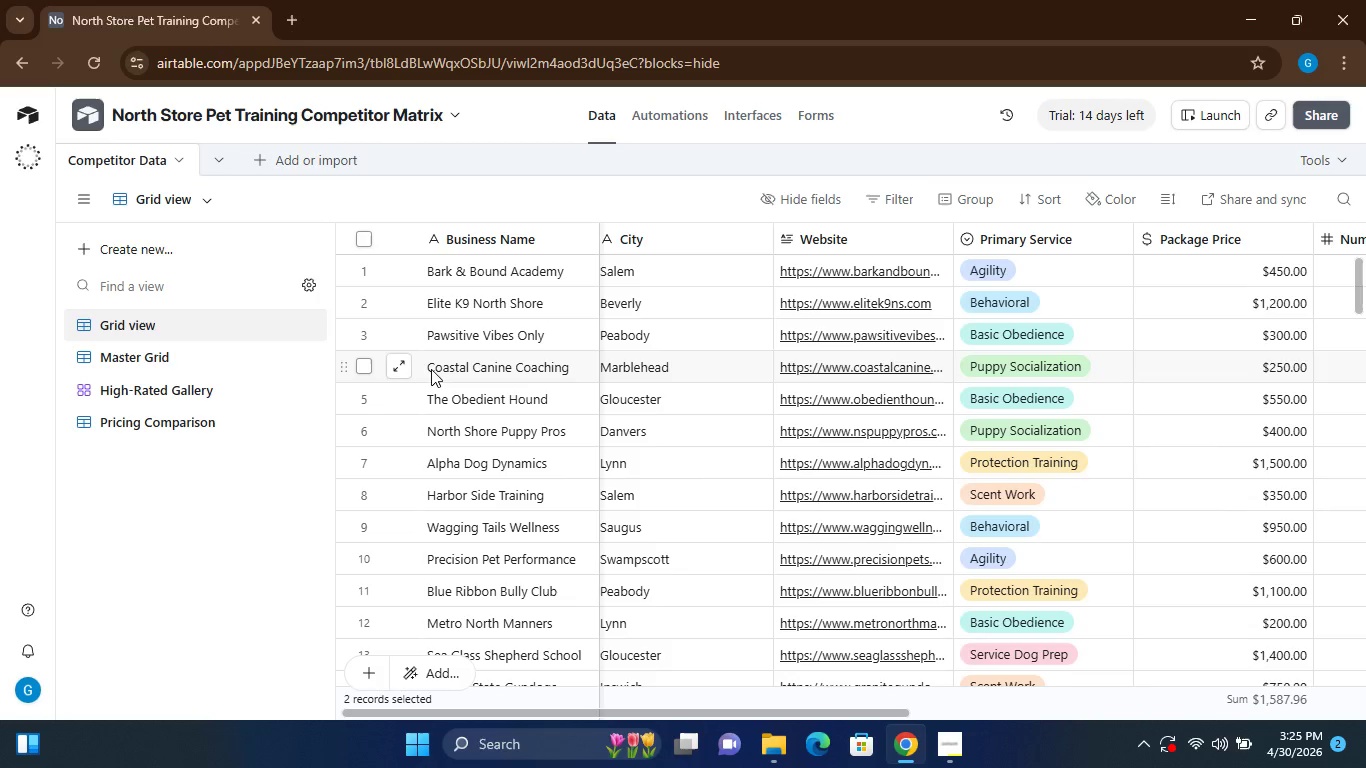 
wait(5.34)
 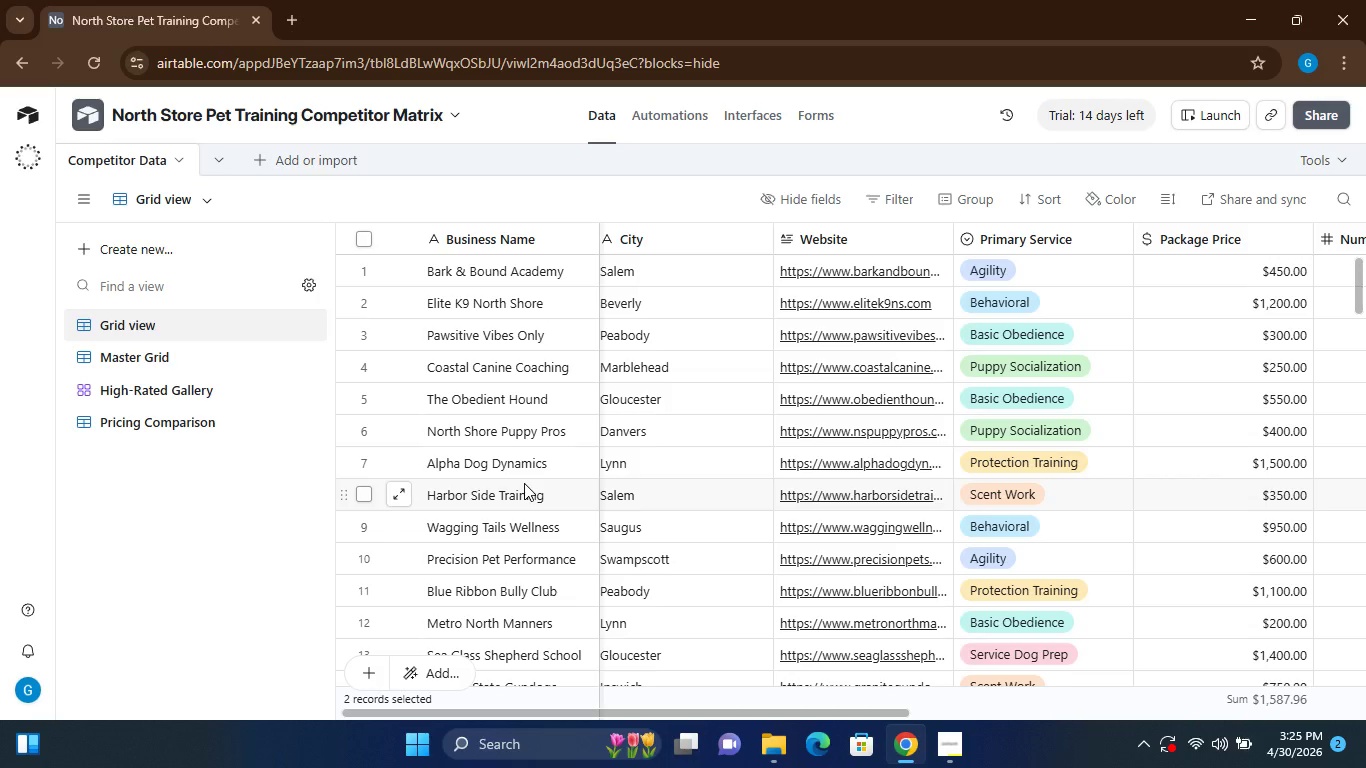 
left_click([117, 157])
 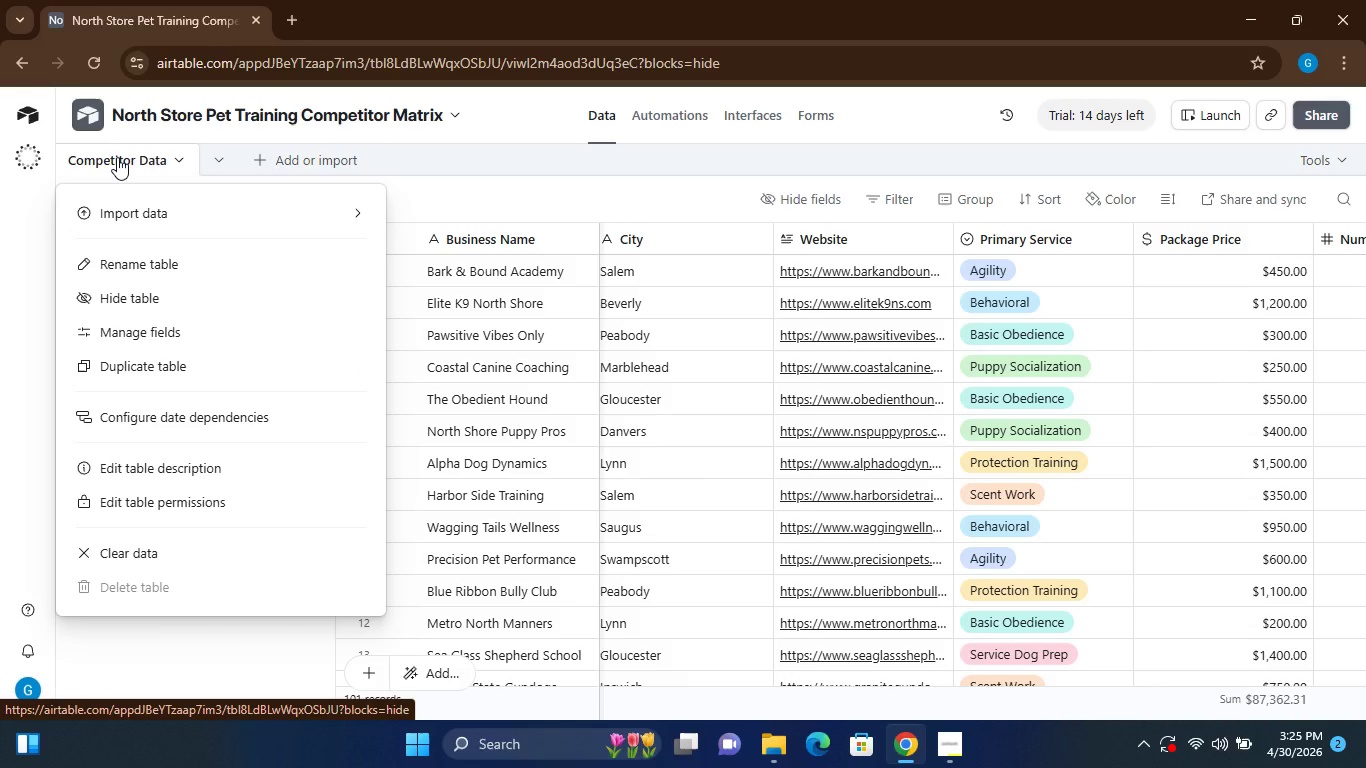 
left_click([117, 157])
 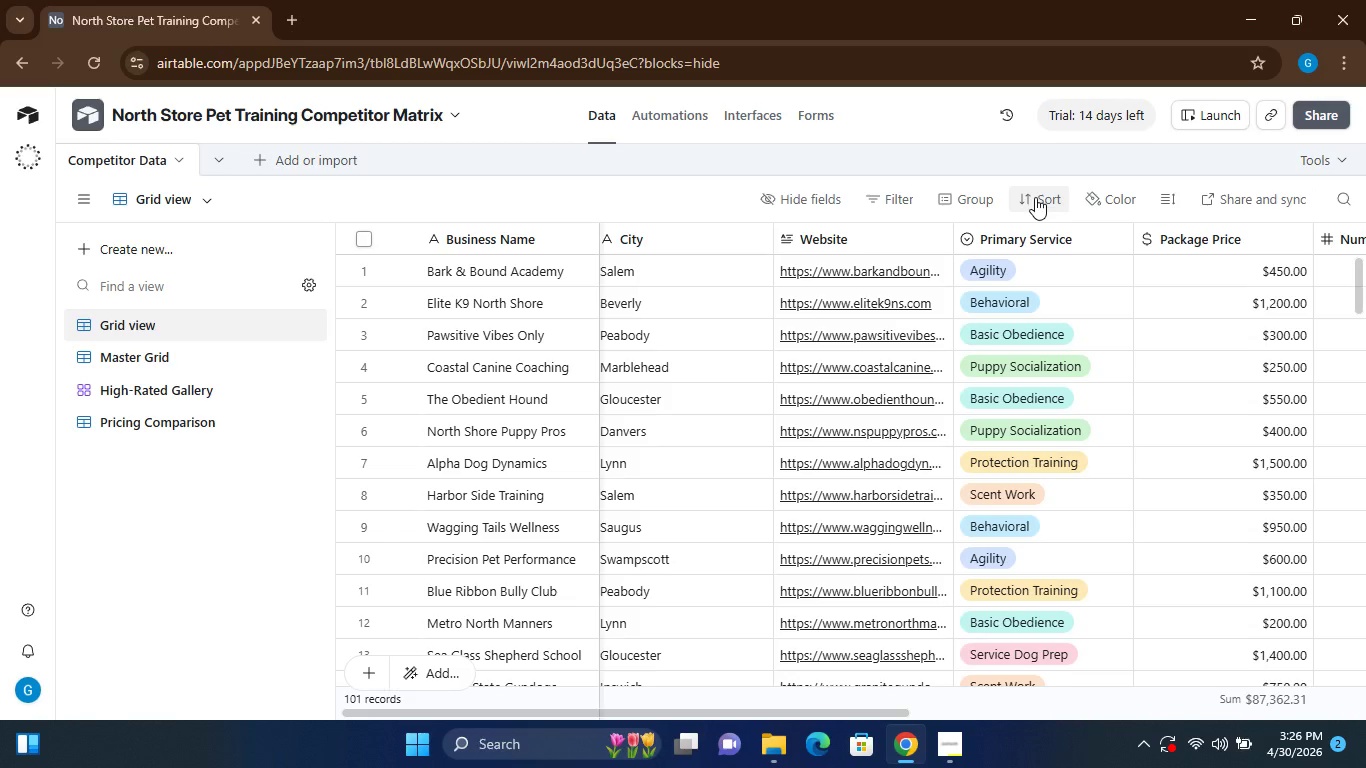 
wait(18.17)
 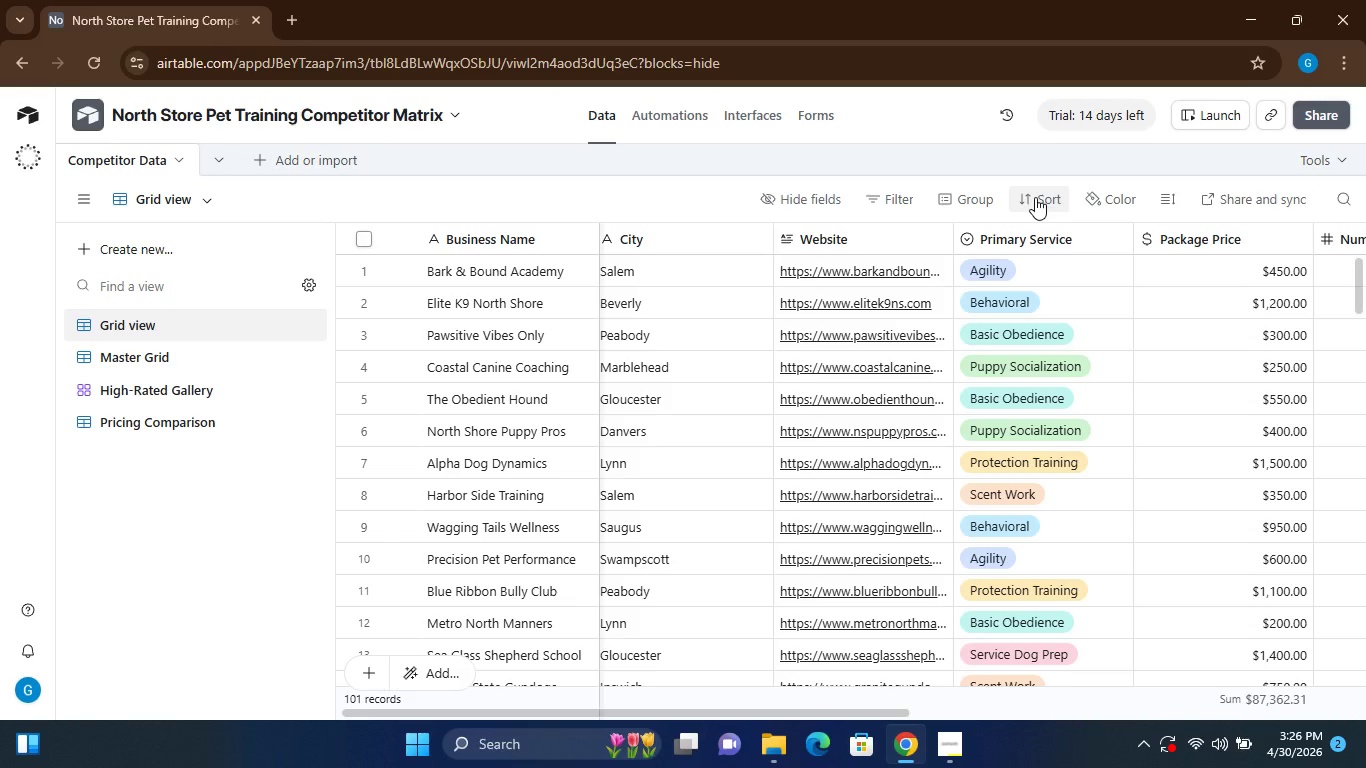 
left_click([603, 118])
 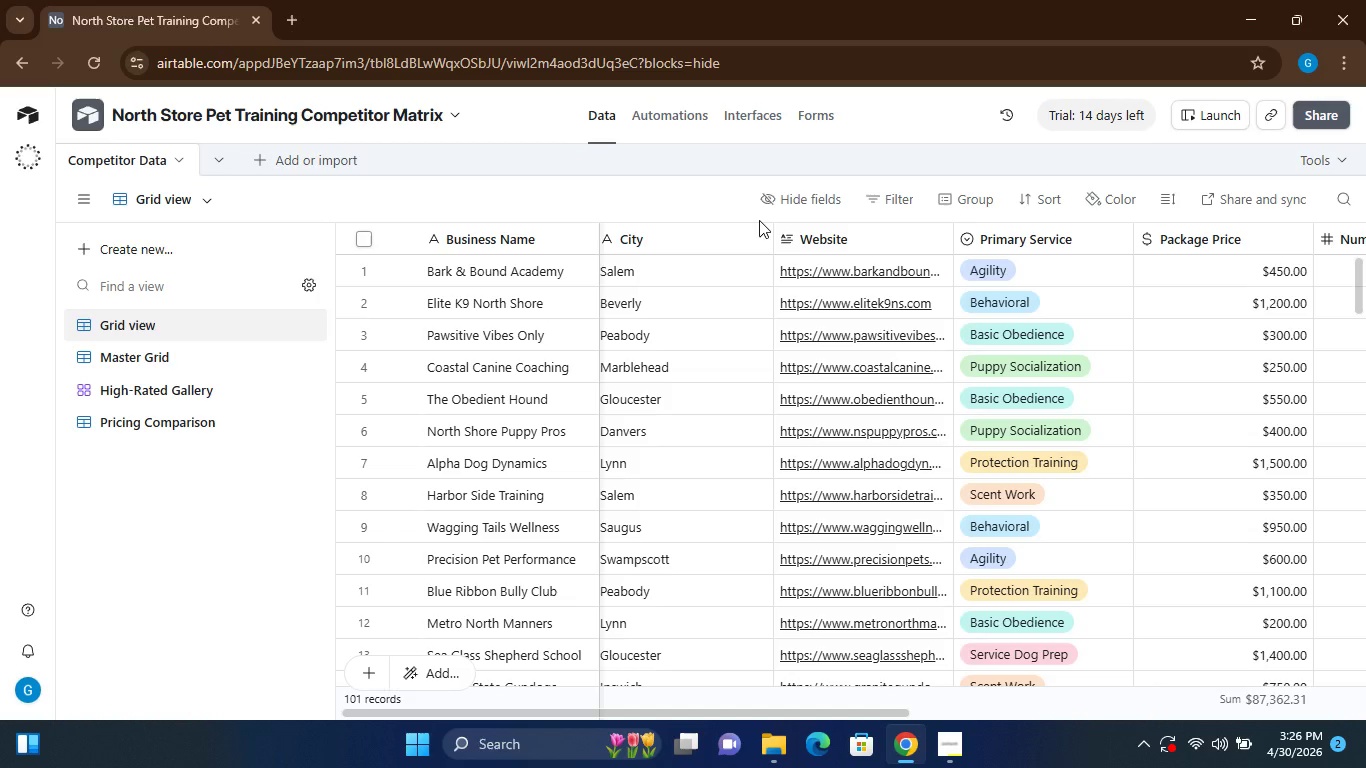 
wait(10.83)
 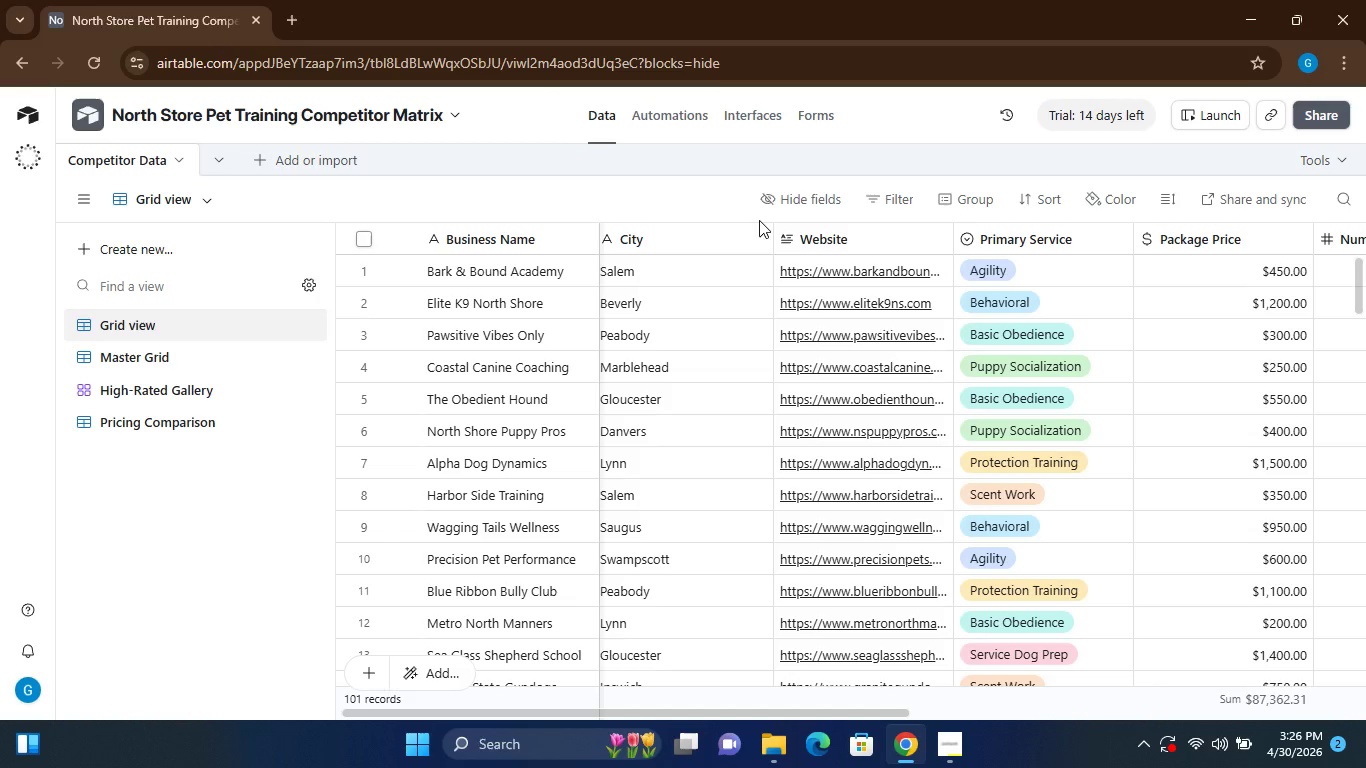 
left_click([1342, 159])
 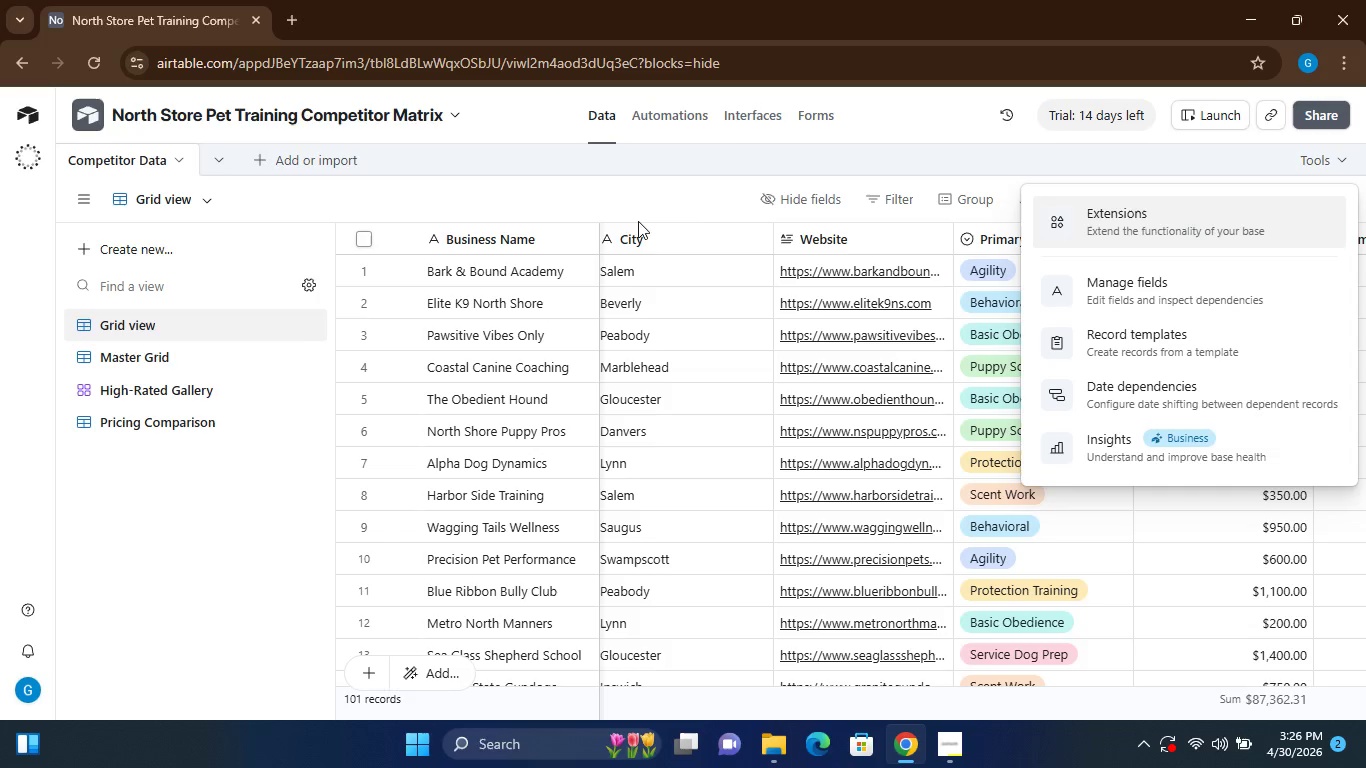 
wait(11.03)
 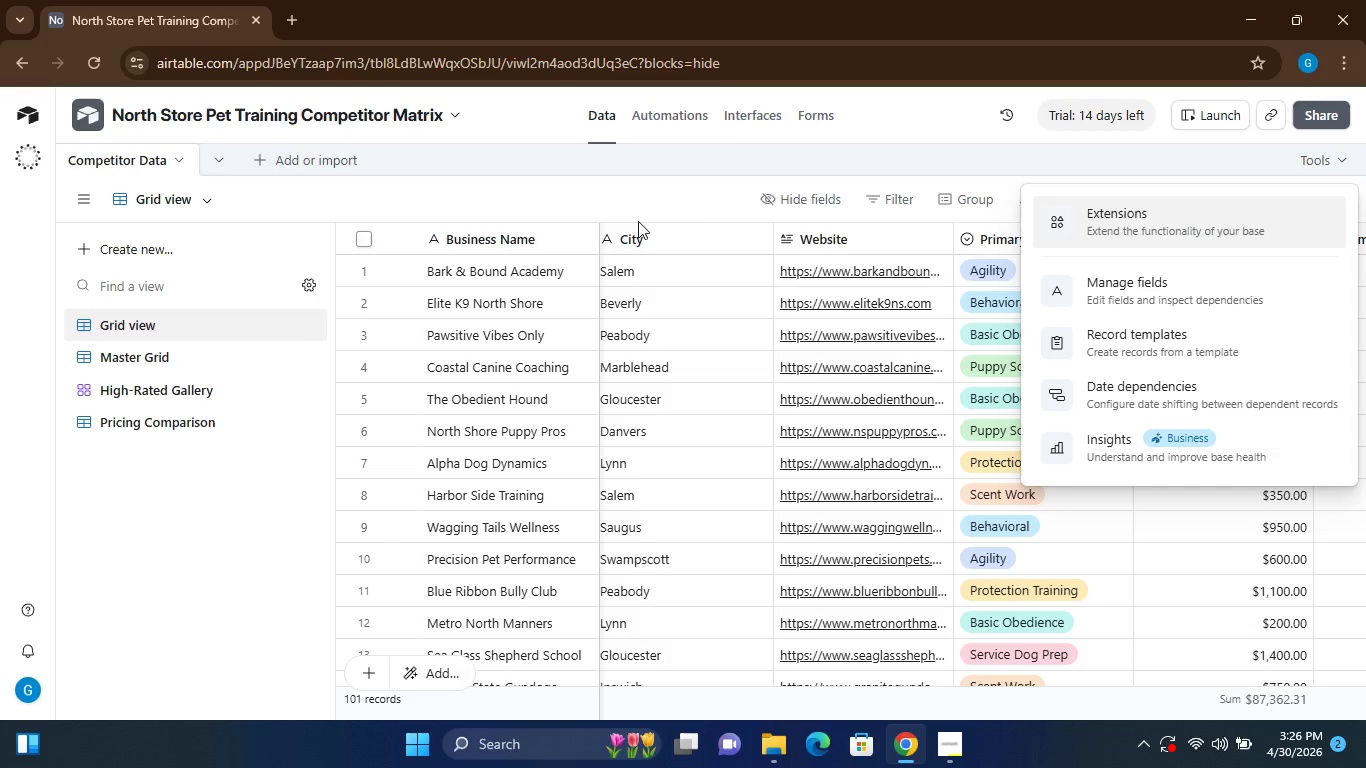 
left_click([654, 176])
 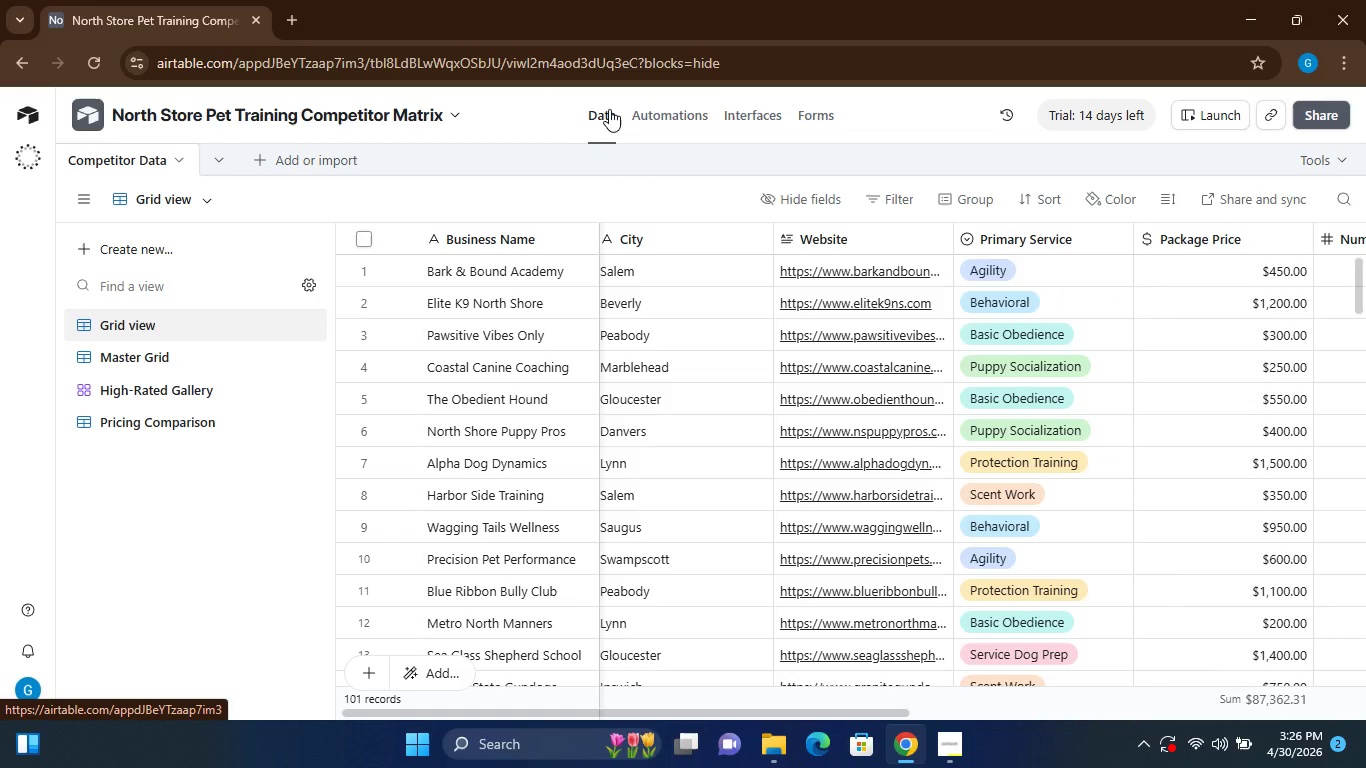 
left_click([609, 109])
 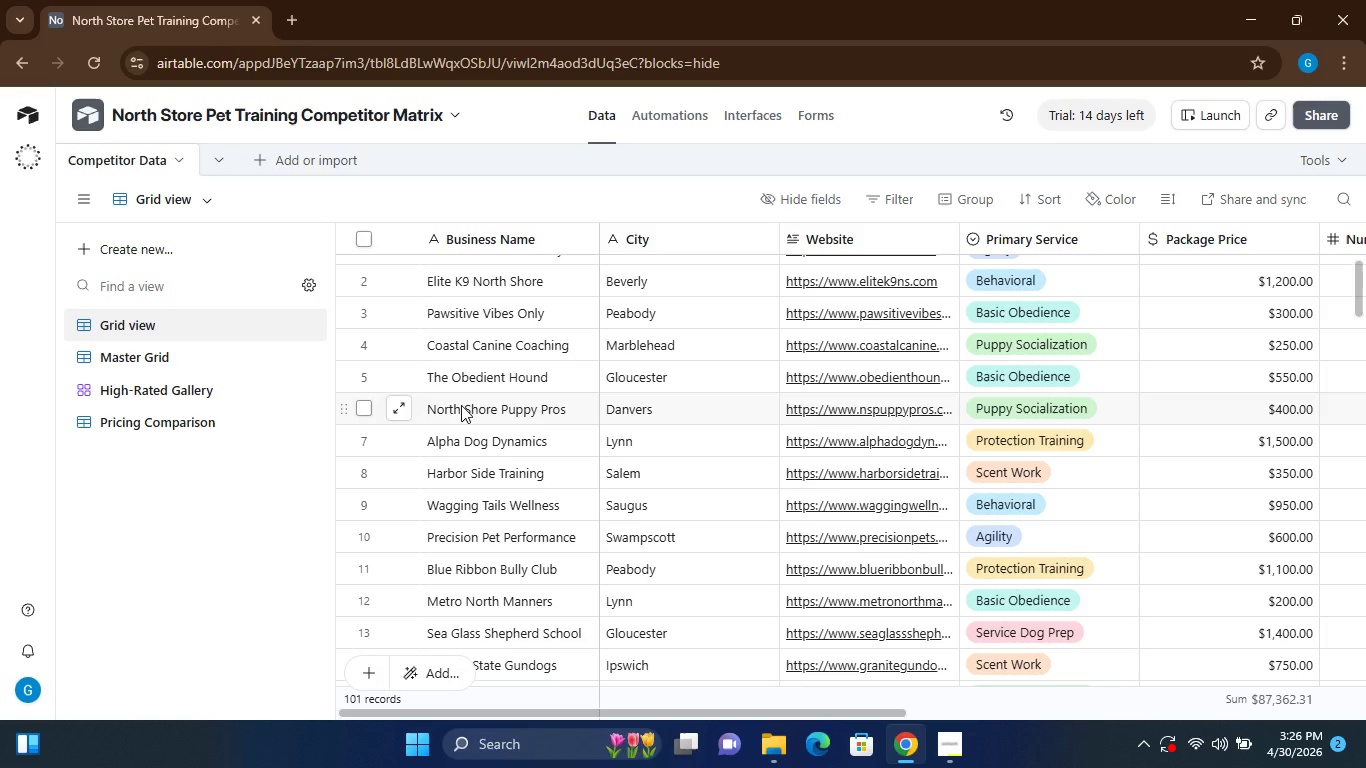 
wait(21.09)
 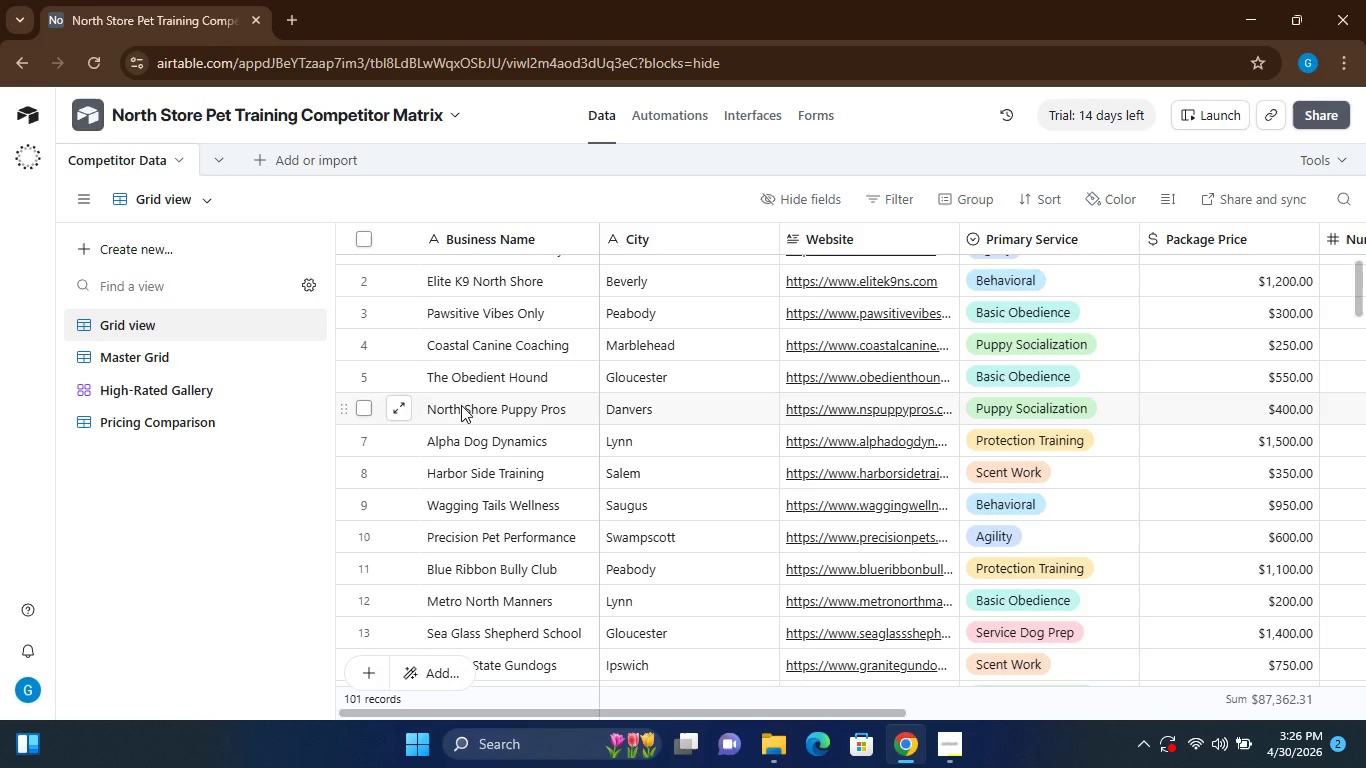 
left_click([1330, 159])
 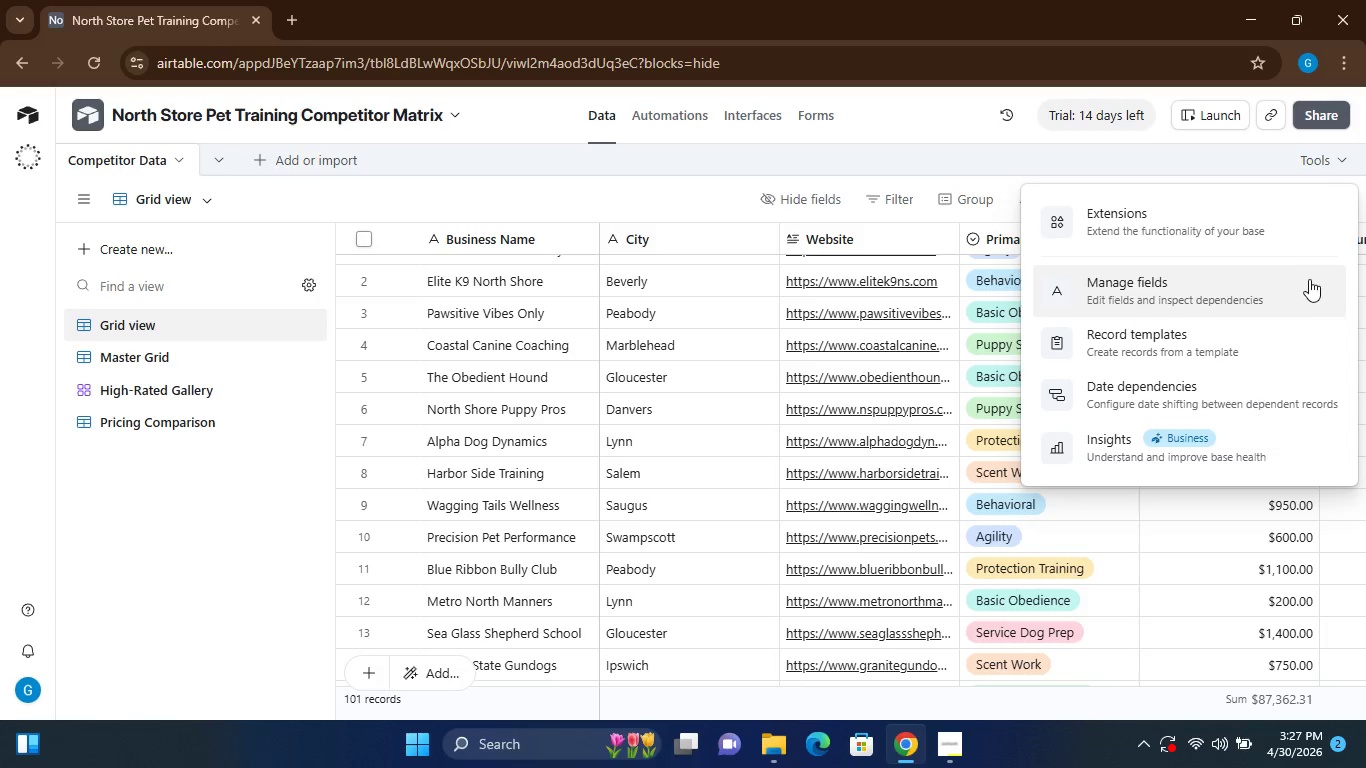 
wait(8.94)
 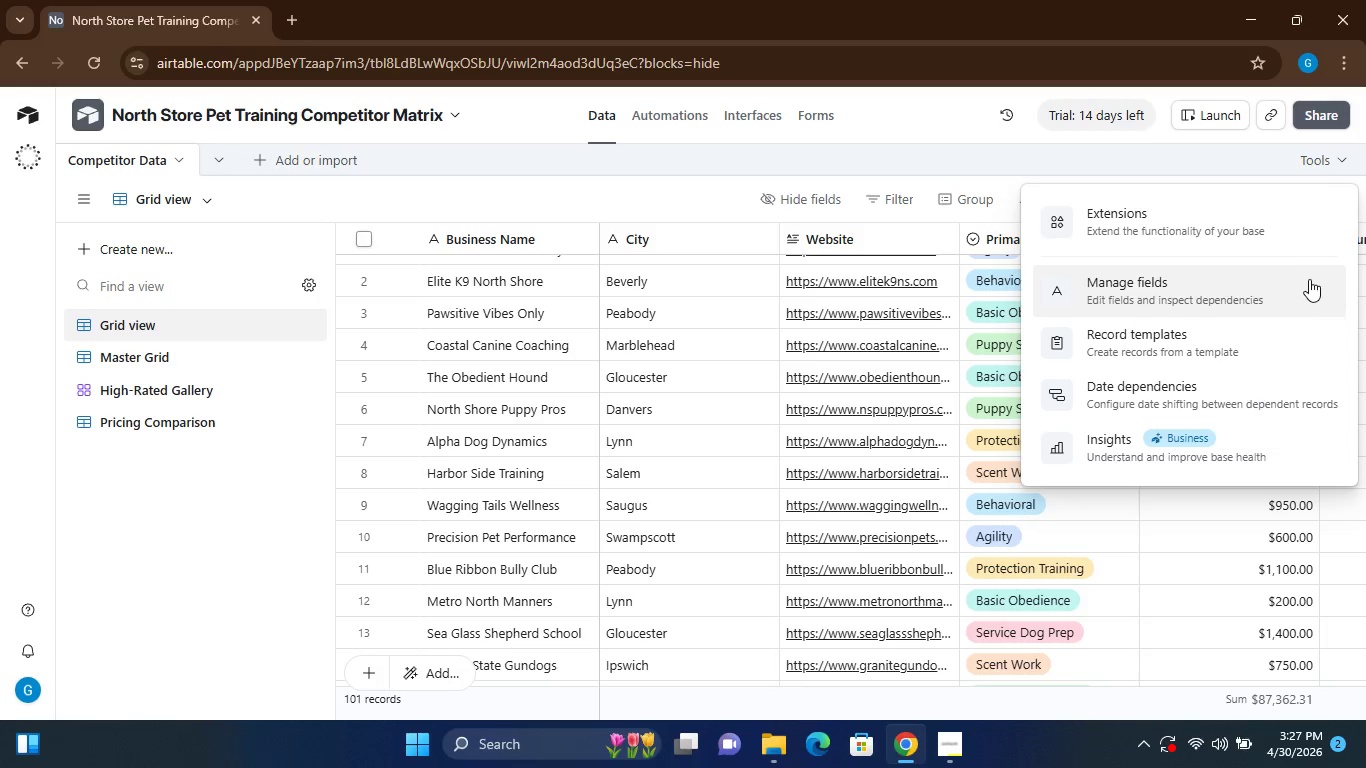 
left_click([1180, 390])
 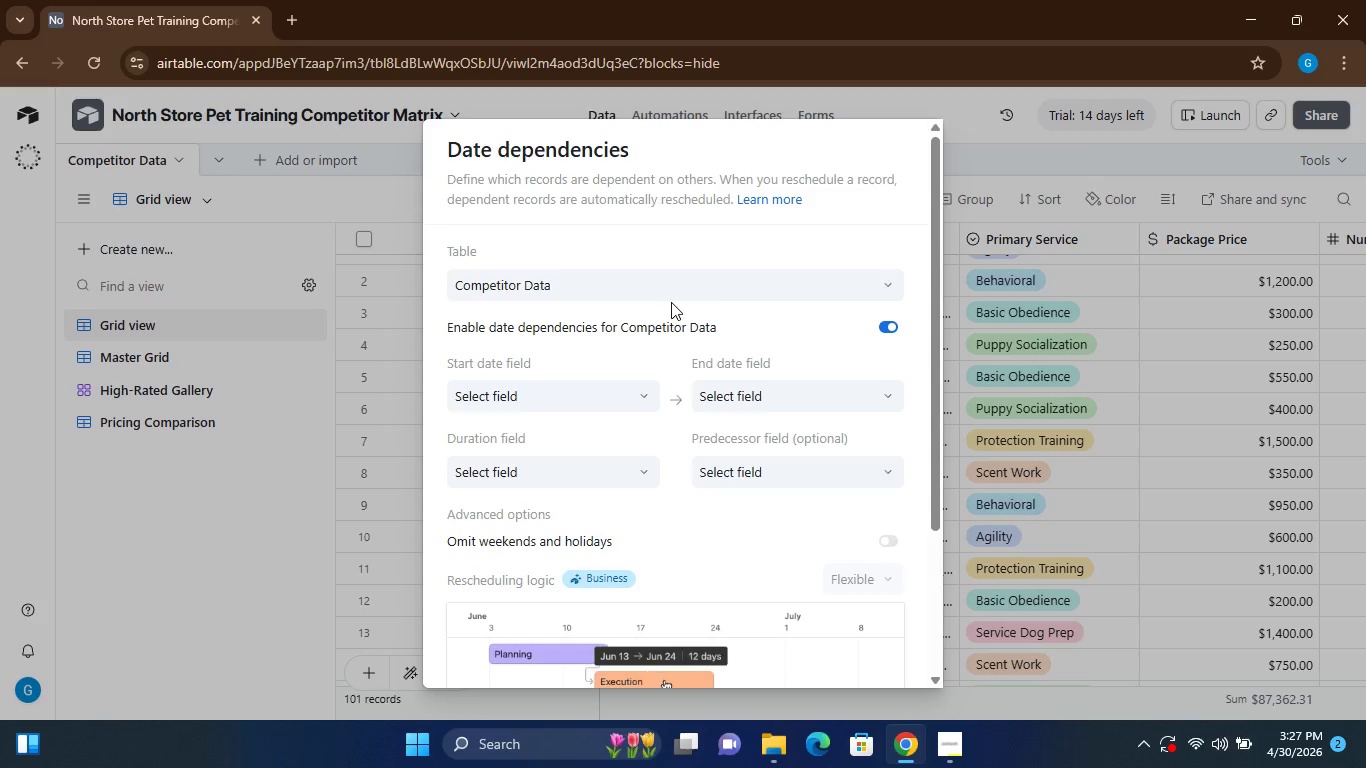 
wait(20.75)
 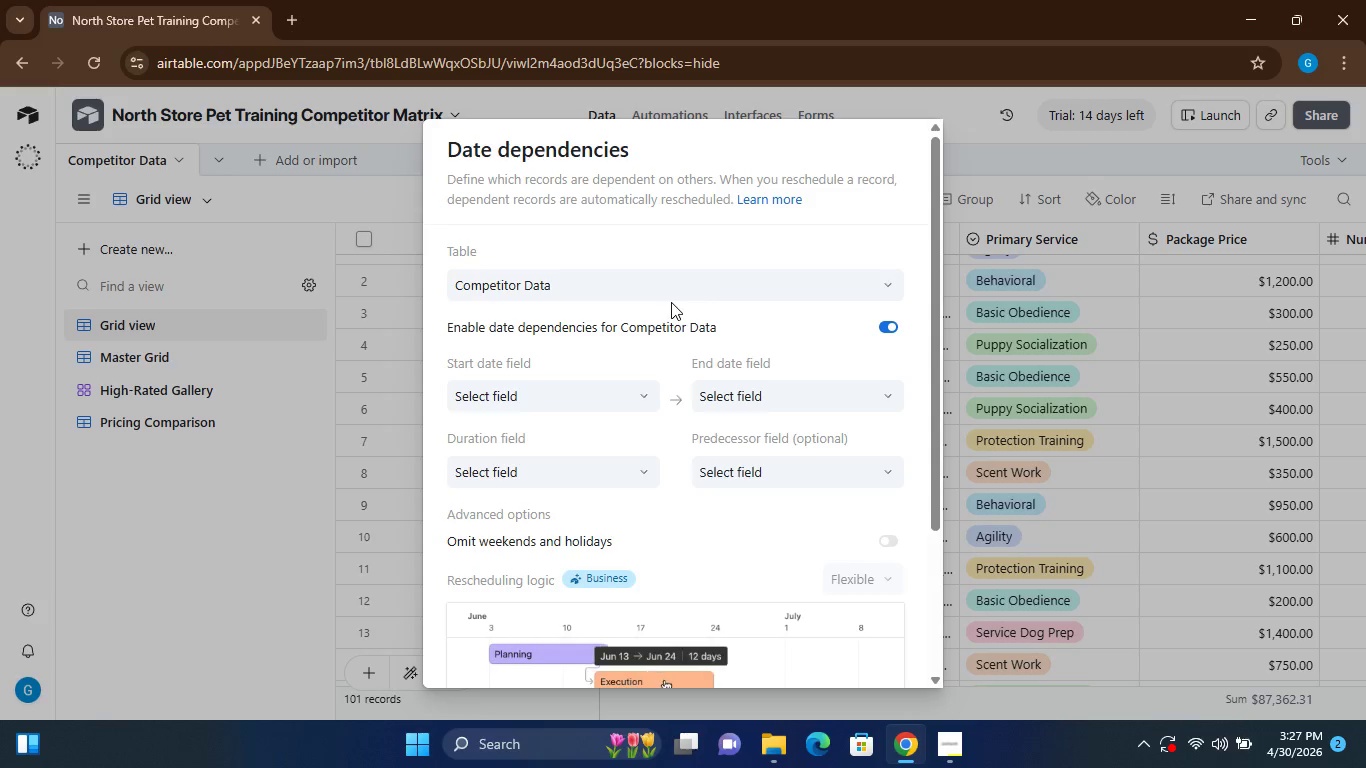 
left_click([315, 540])
 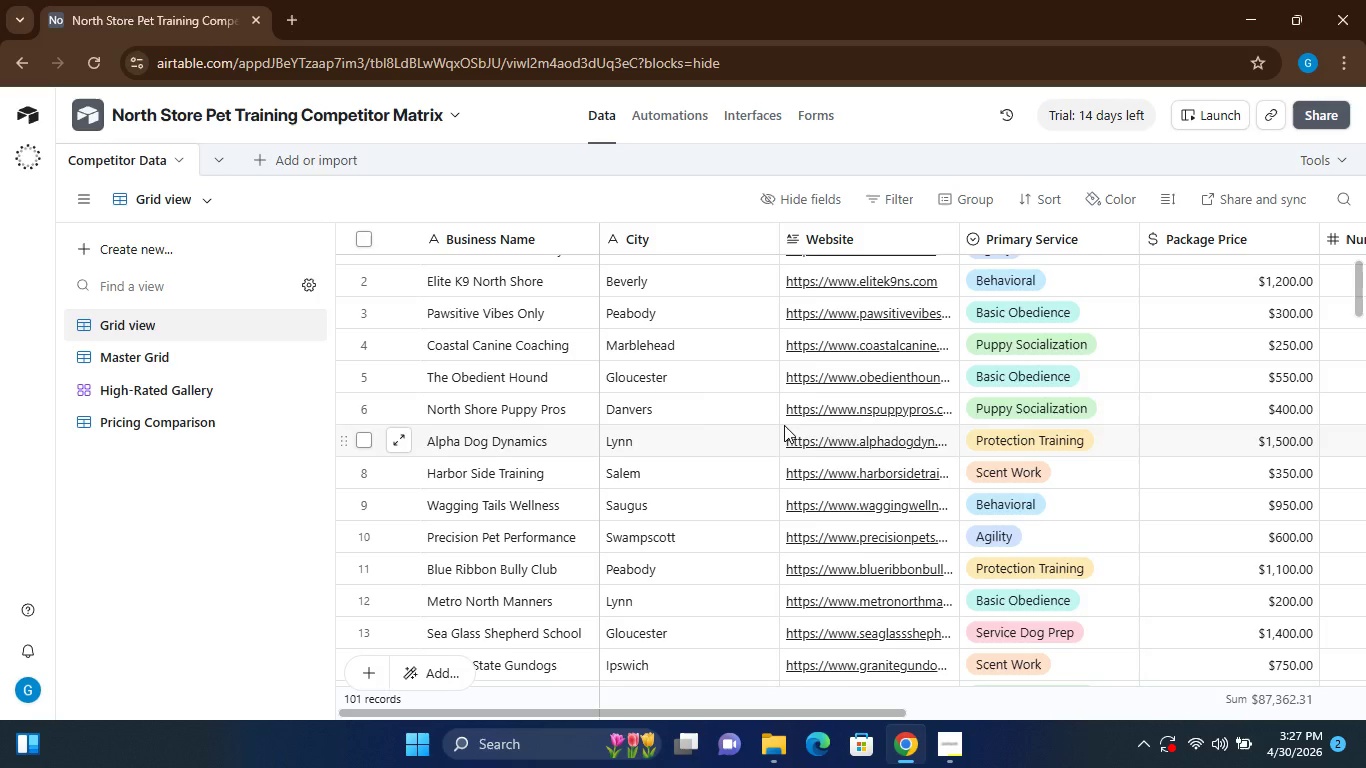 
wait(12.53)
 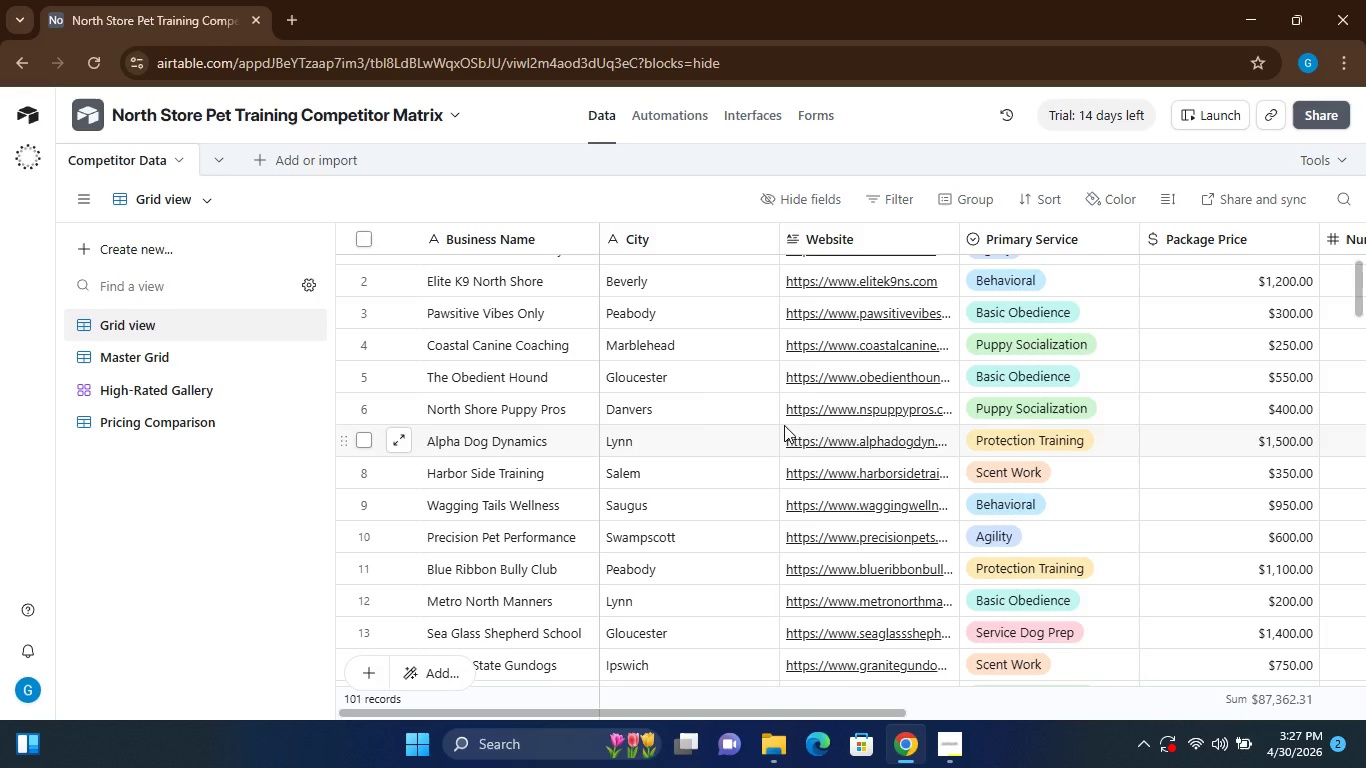 
left_click([1038, 200])
 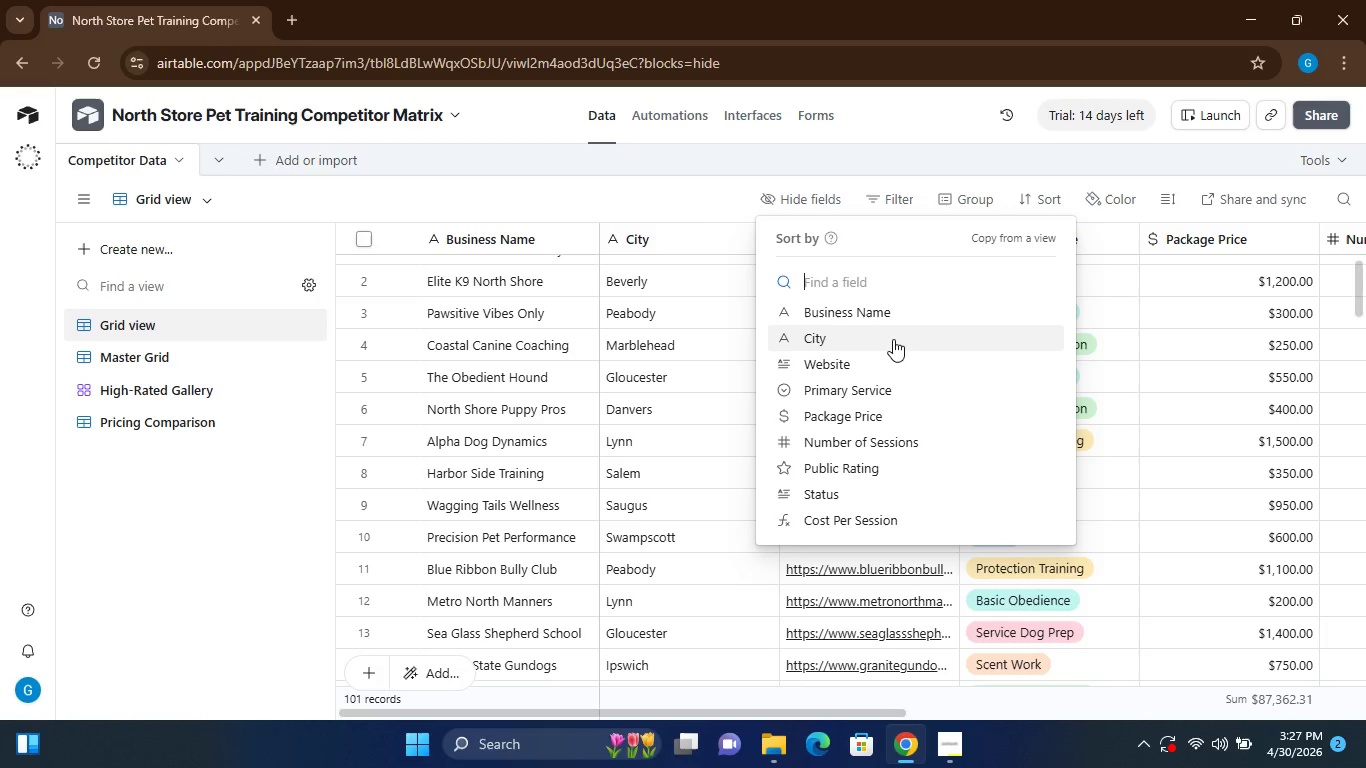 
wait(7.69)
 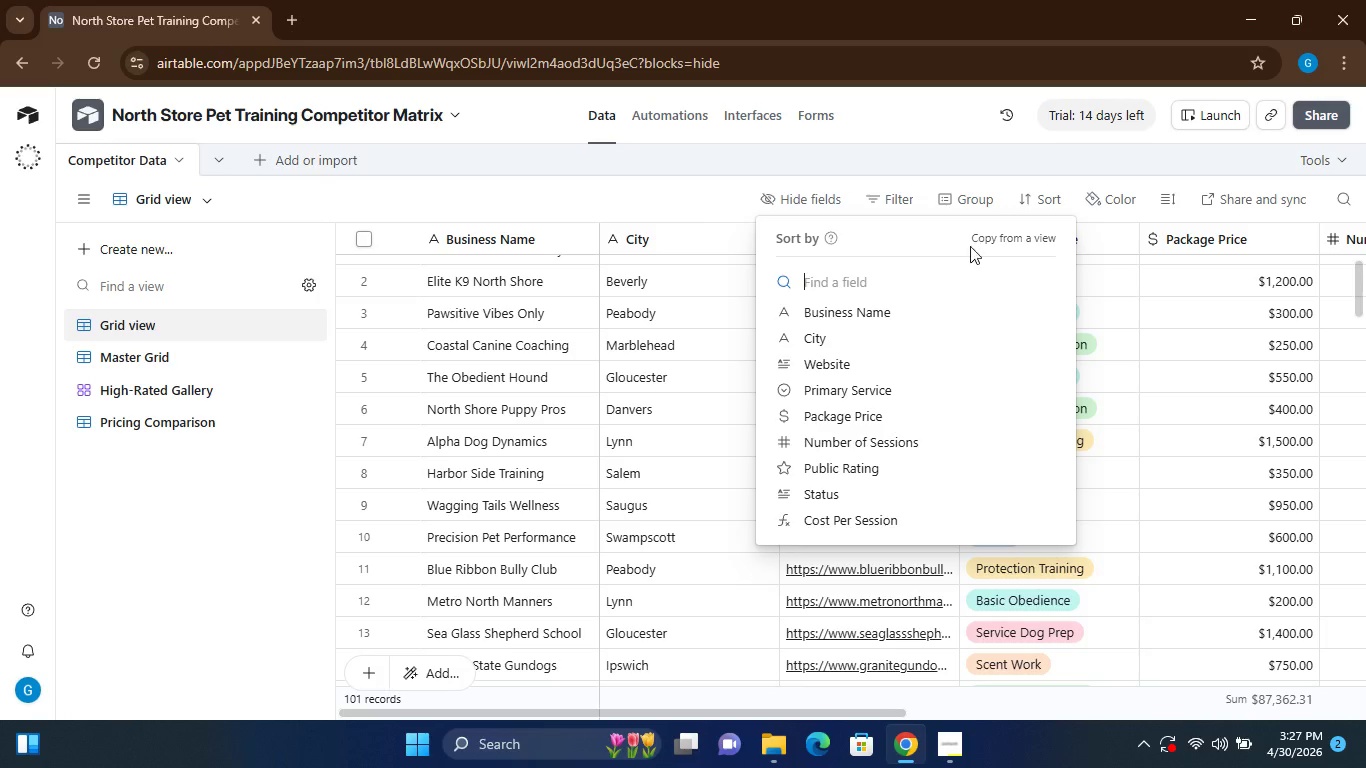 
left_click([884, 317])
 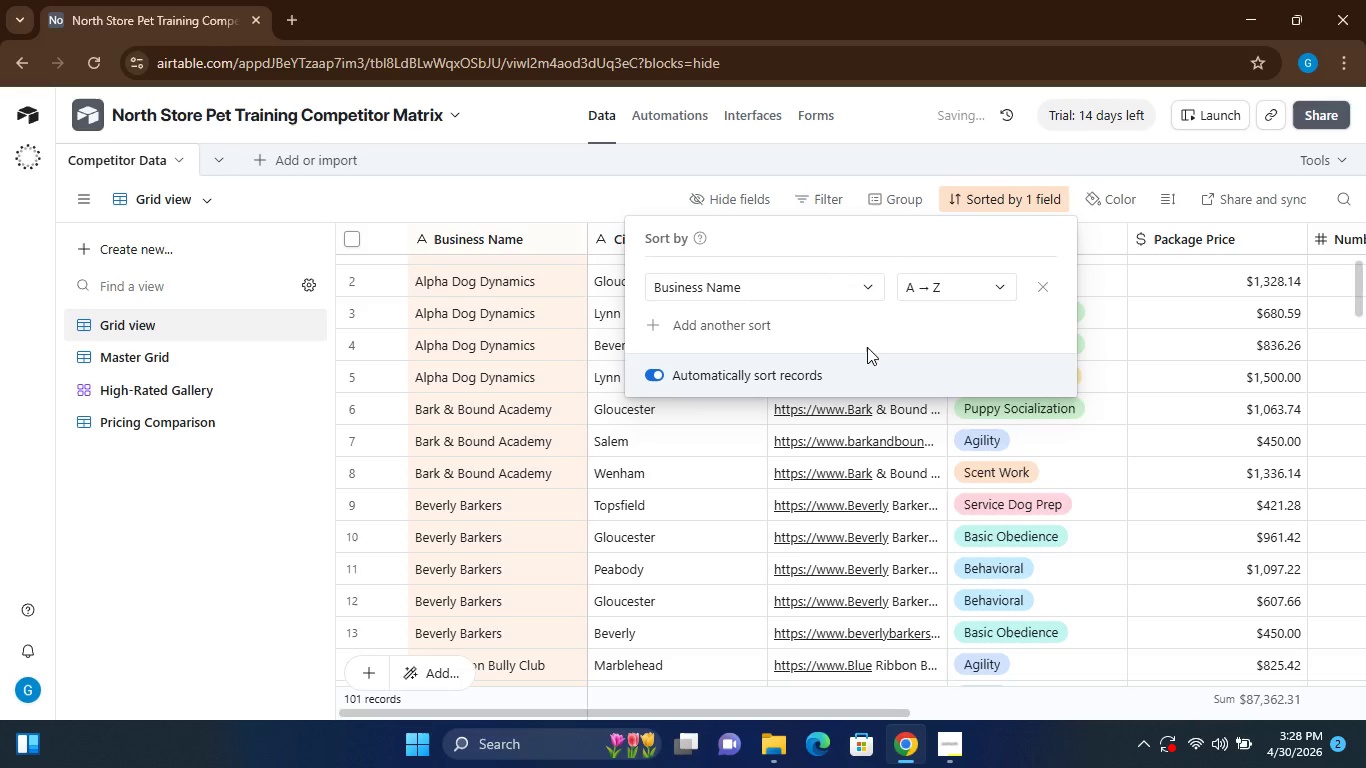 
wait(12.5)
 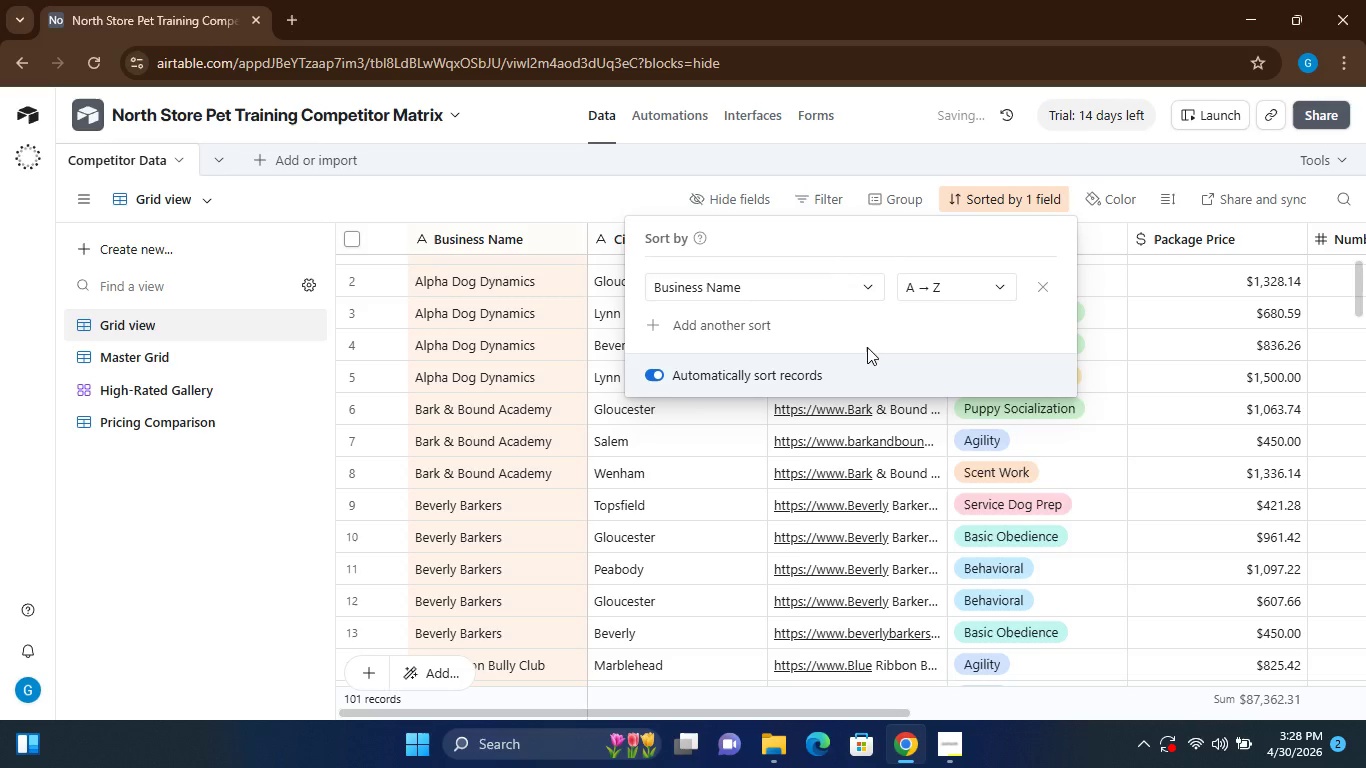 
left_click([281, 527])
 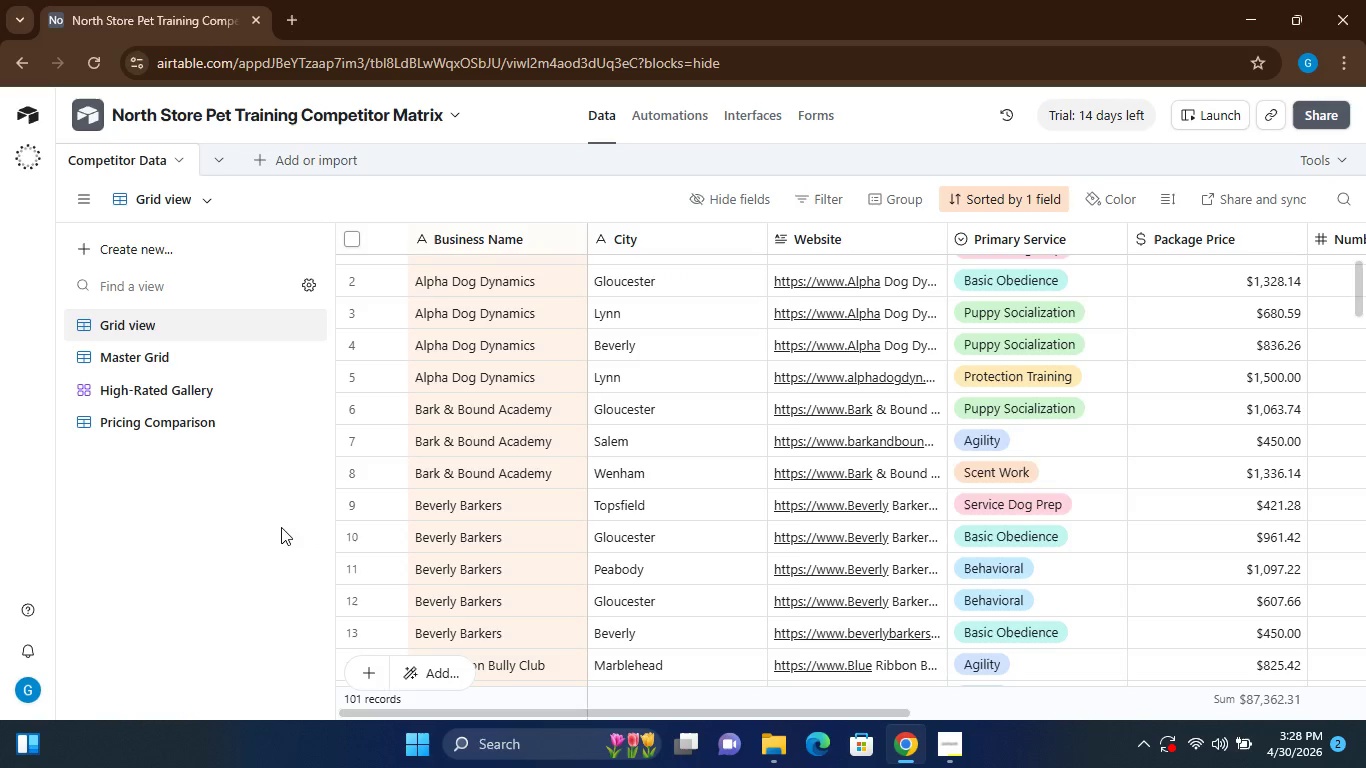 
mouse_move([571, 439])
 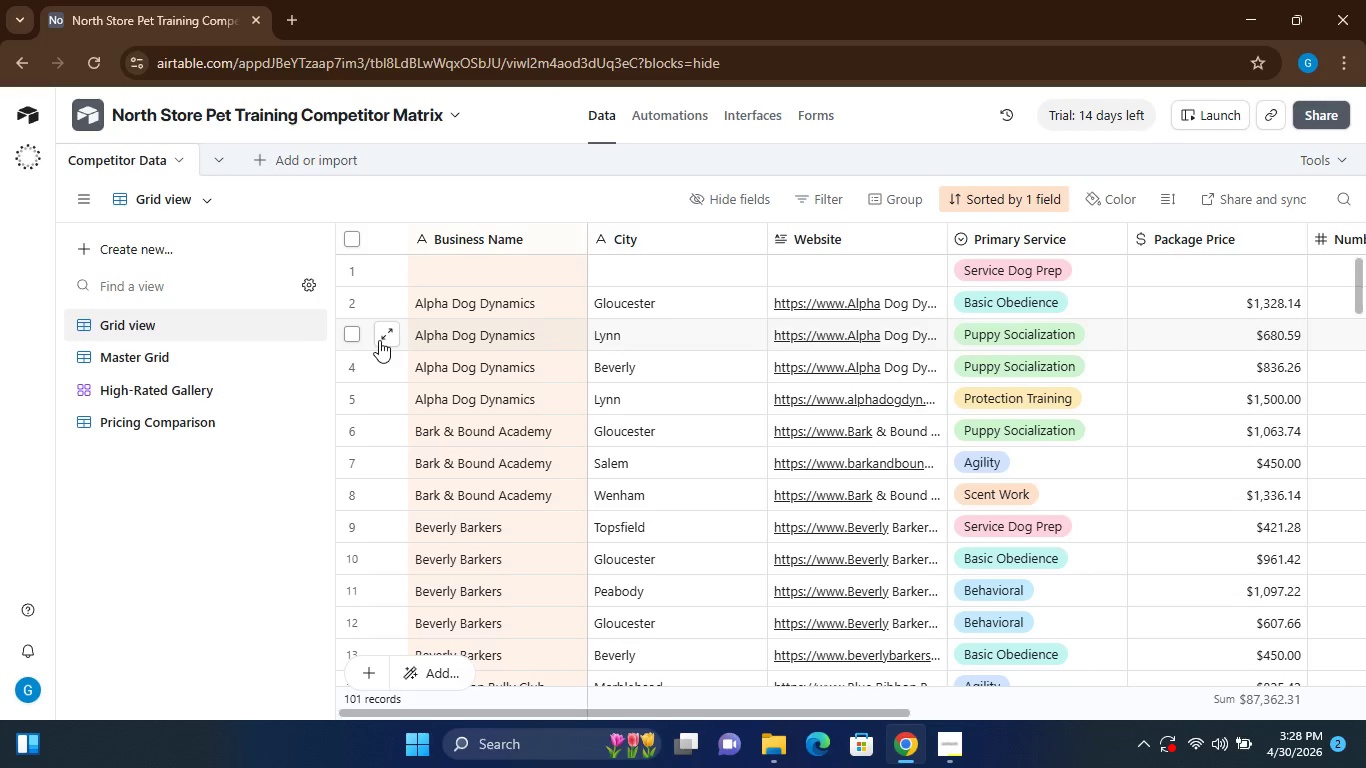 
left_click([352, 330])
 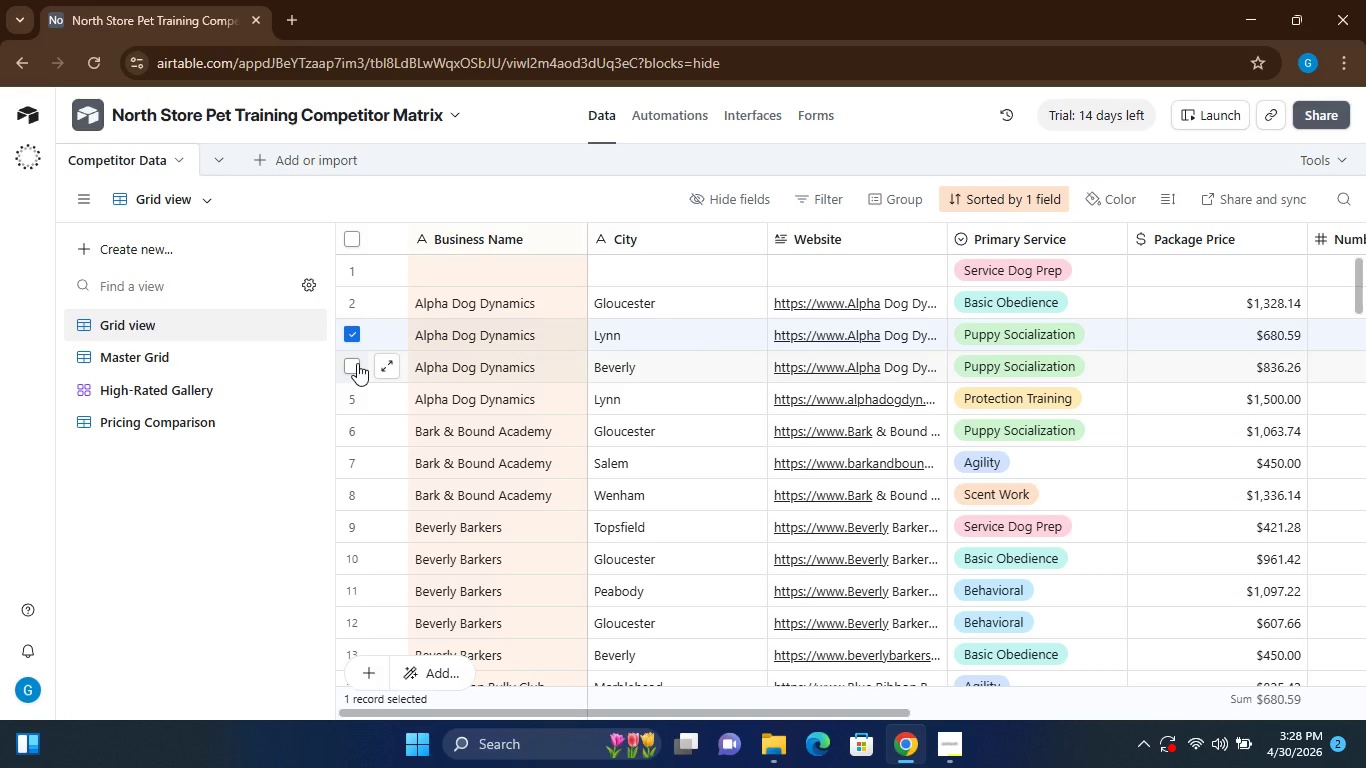 
left_click([357, 363])
 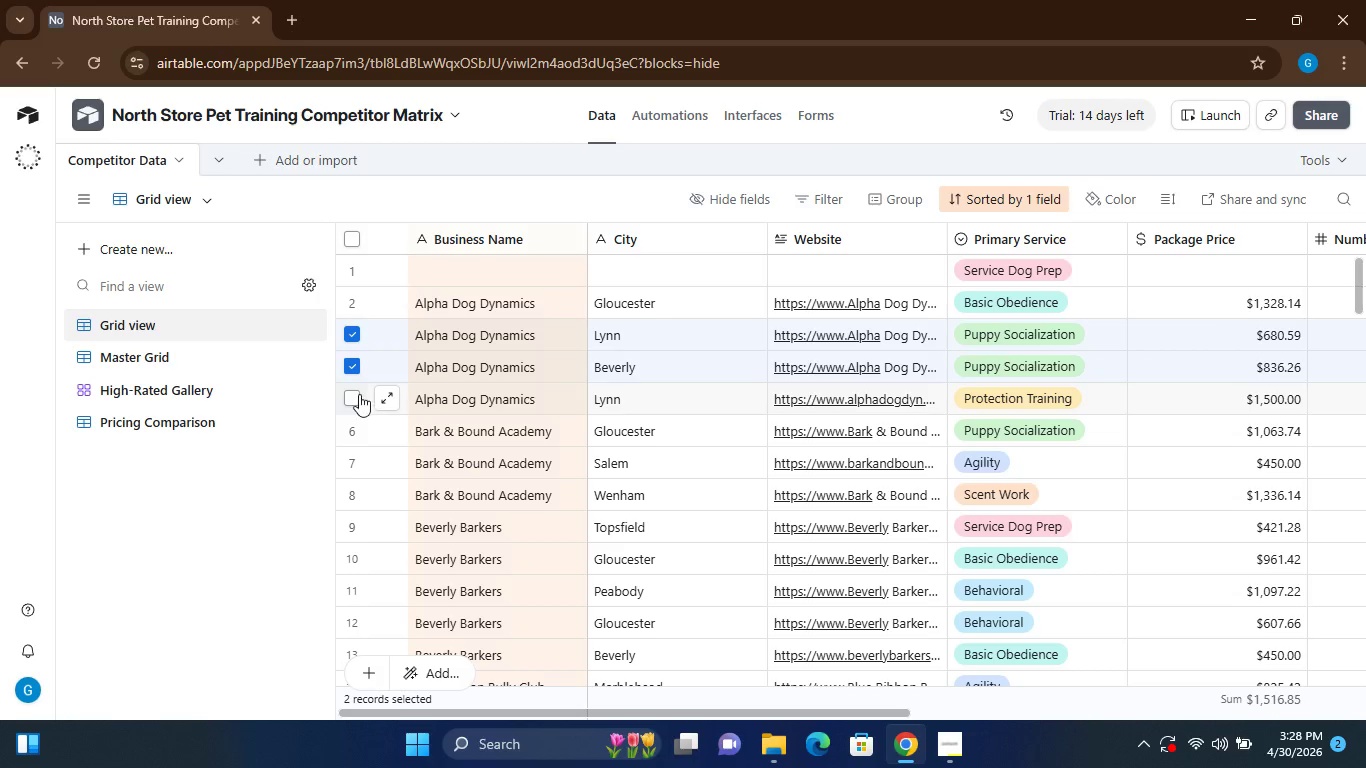 
left_click([359, 394])
 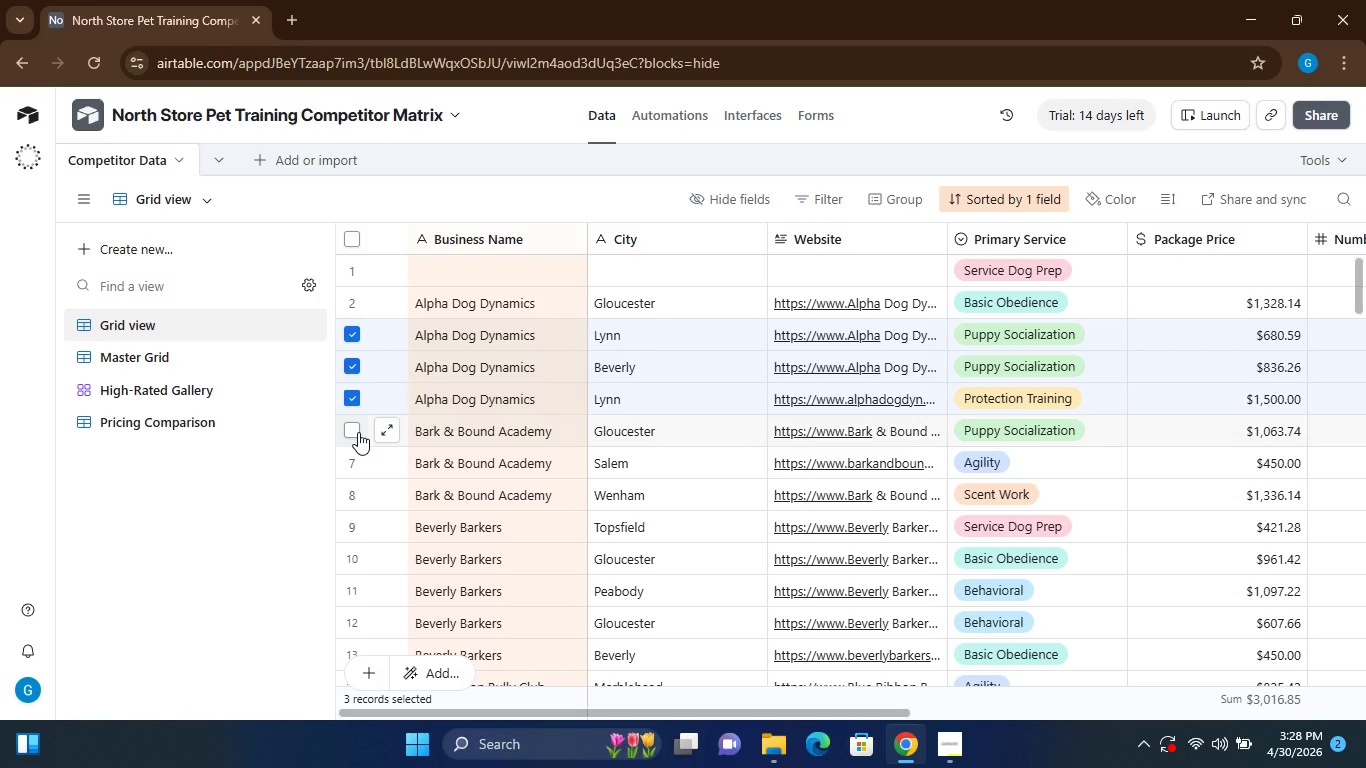 
left_click([358, 432])
 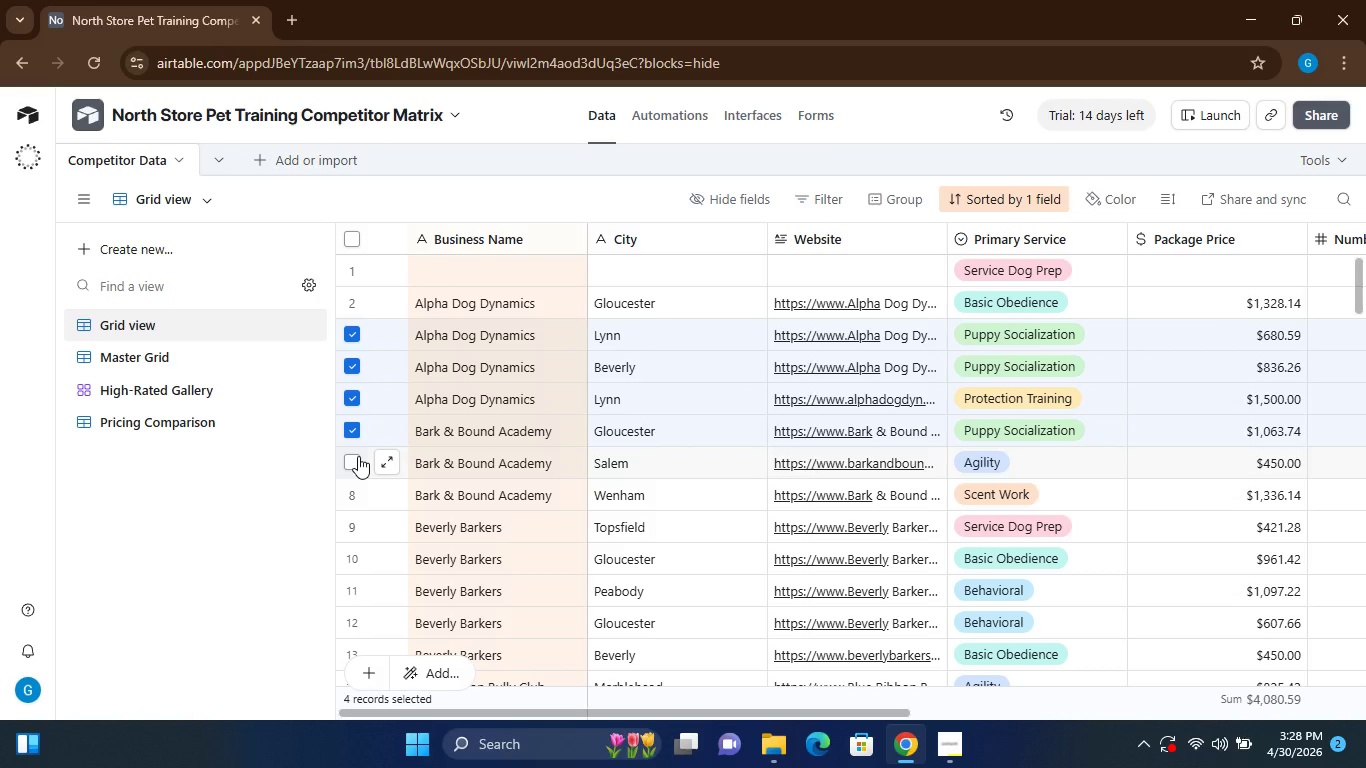 
left_click([358, 456])
 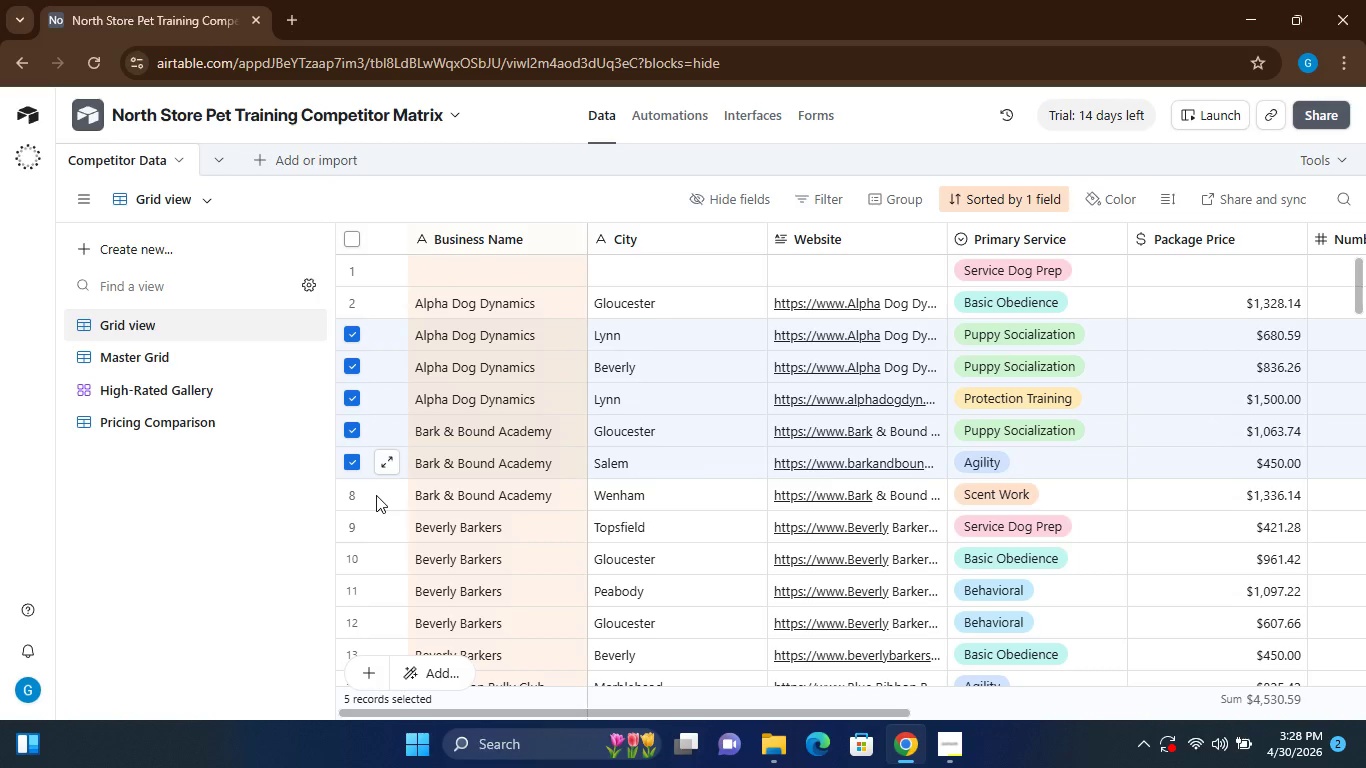 
mouse_move([390, 517])
 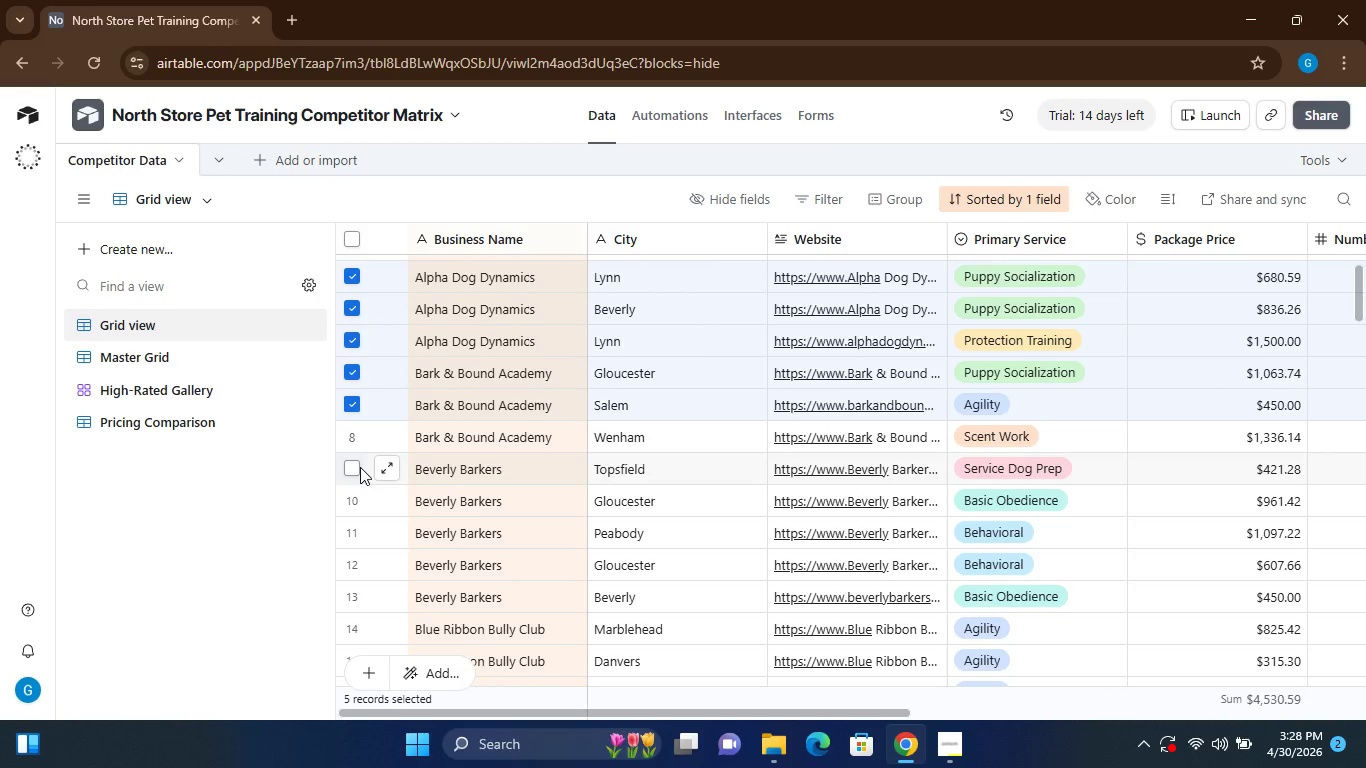 
left_click([360, 467])
 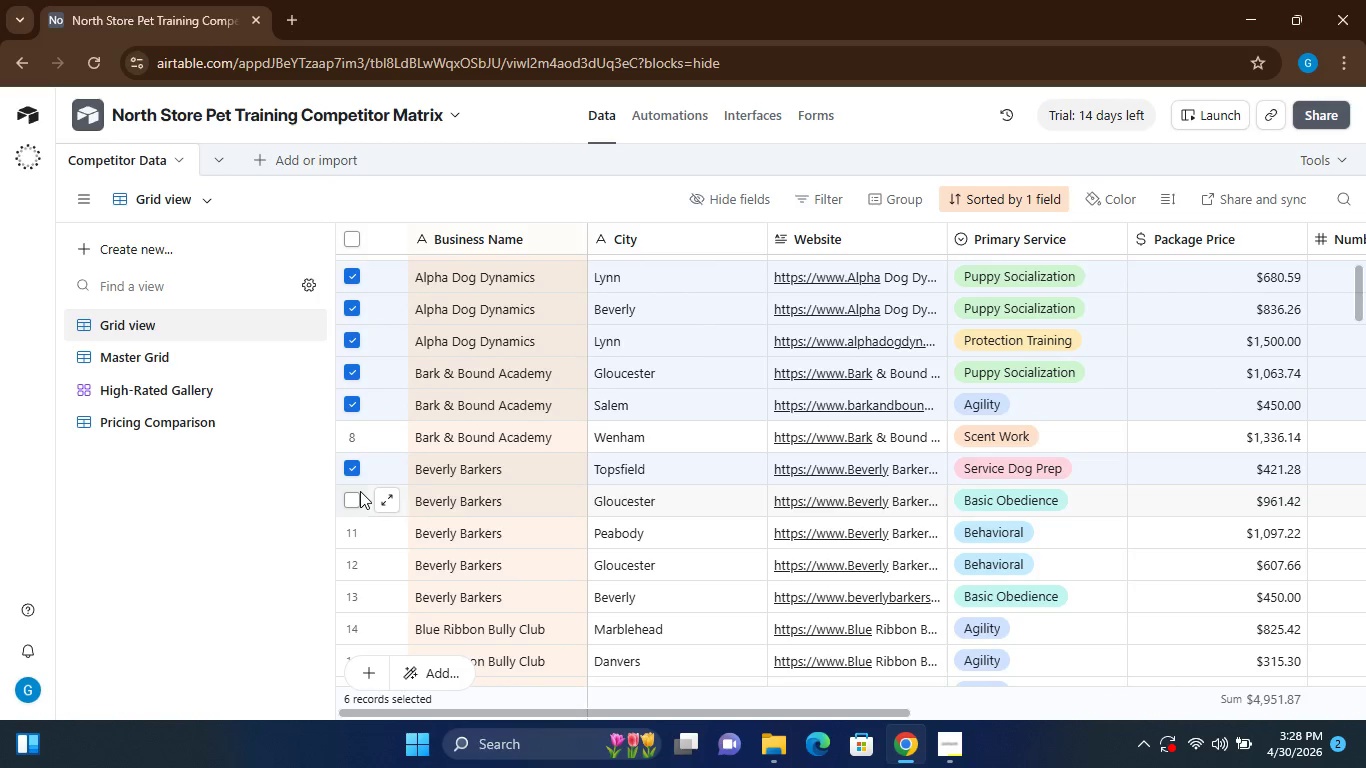 
left_click([360, 491])
 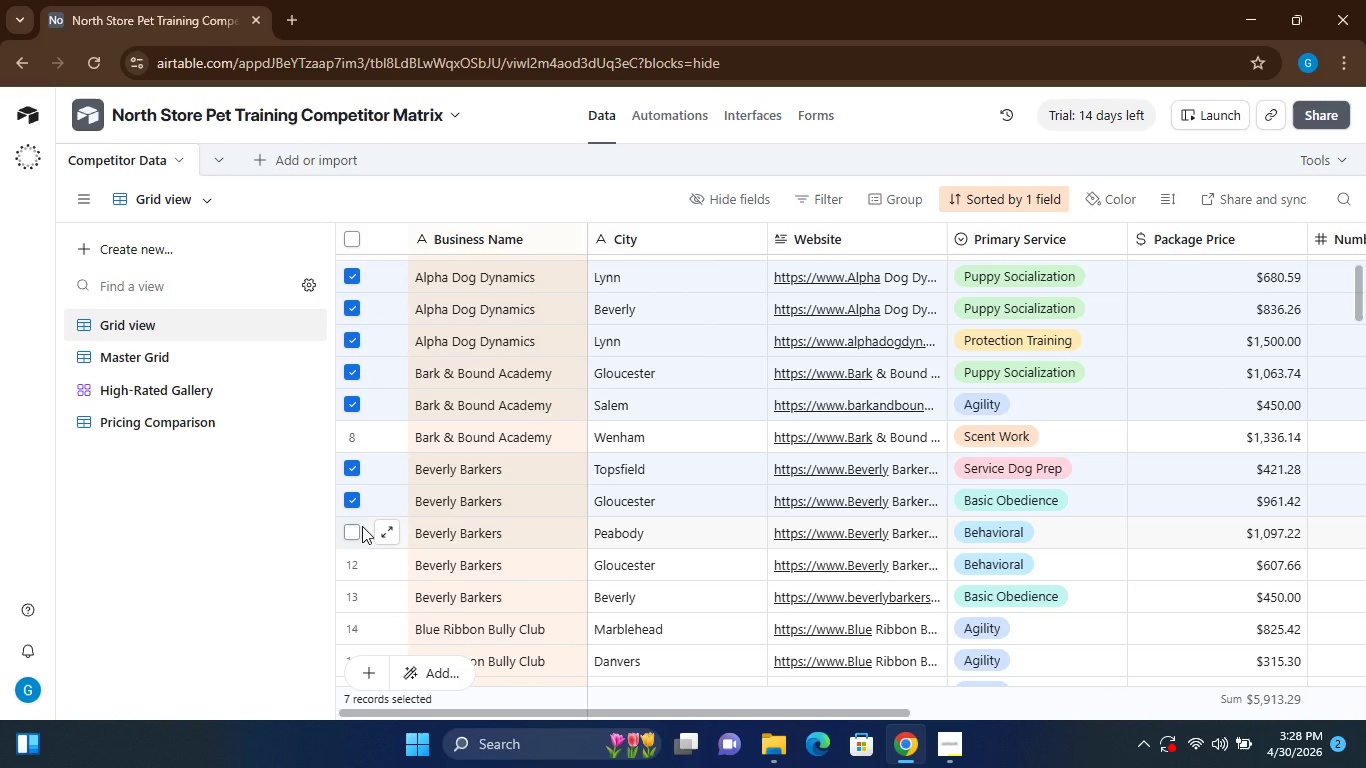 
left_click([362, 526])
 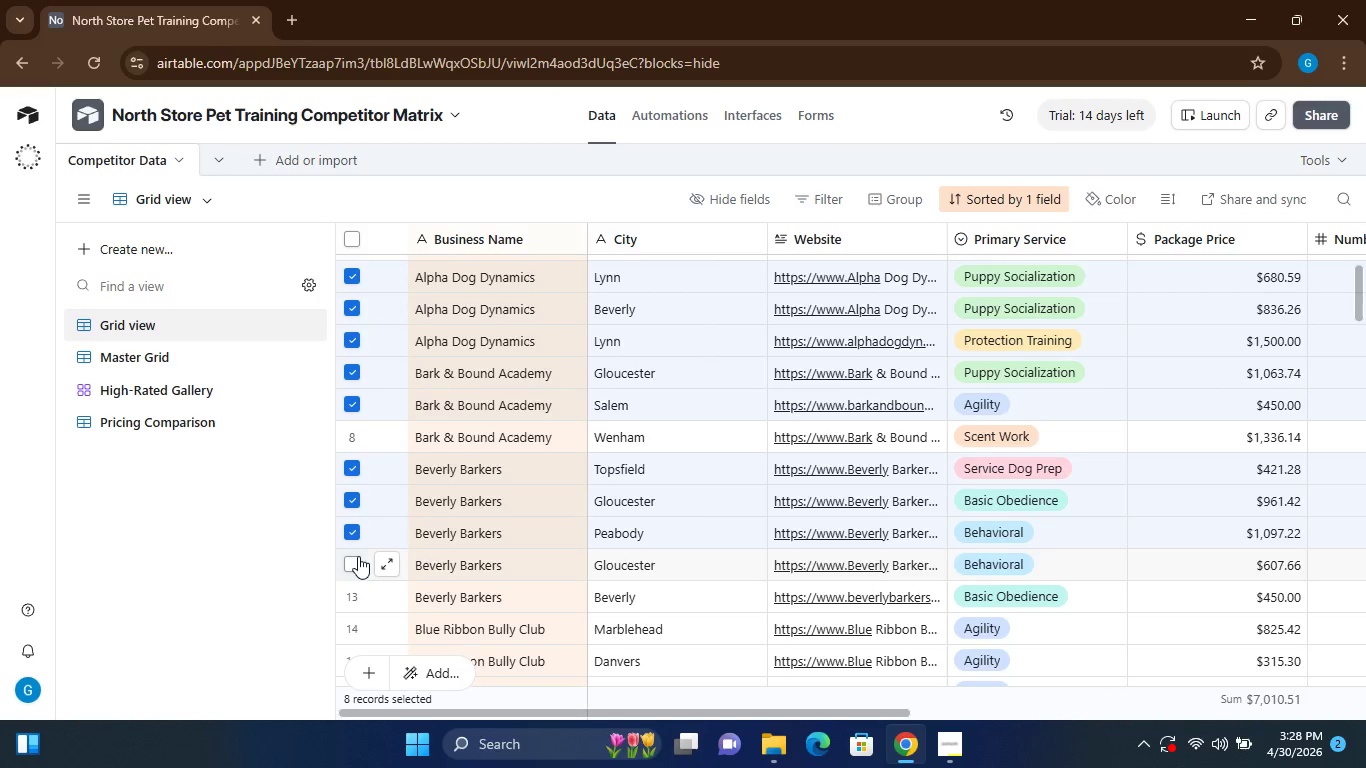 
left_click([358, 556])
 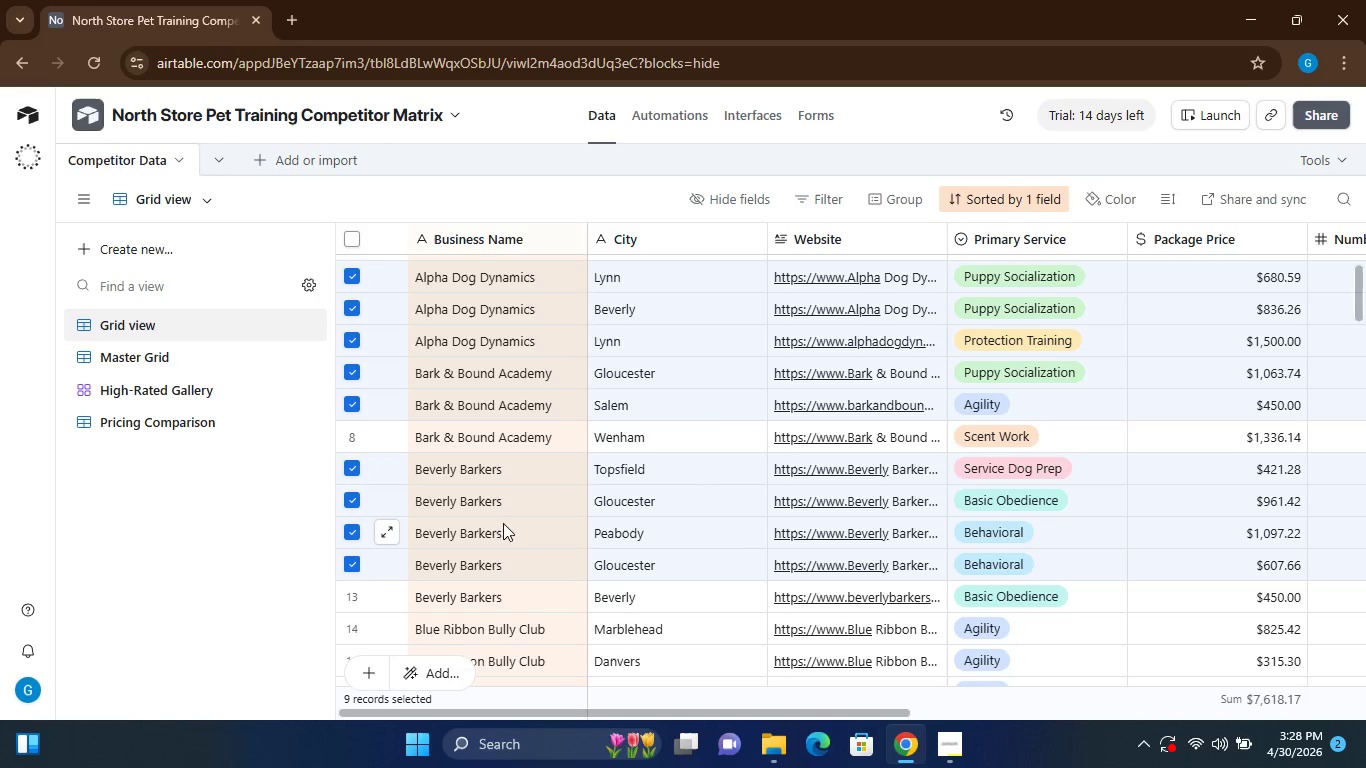 
mouse_move([458, 448])
 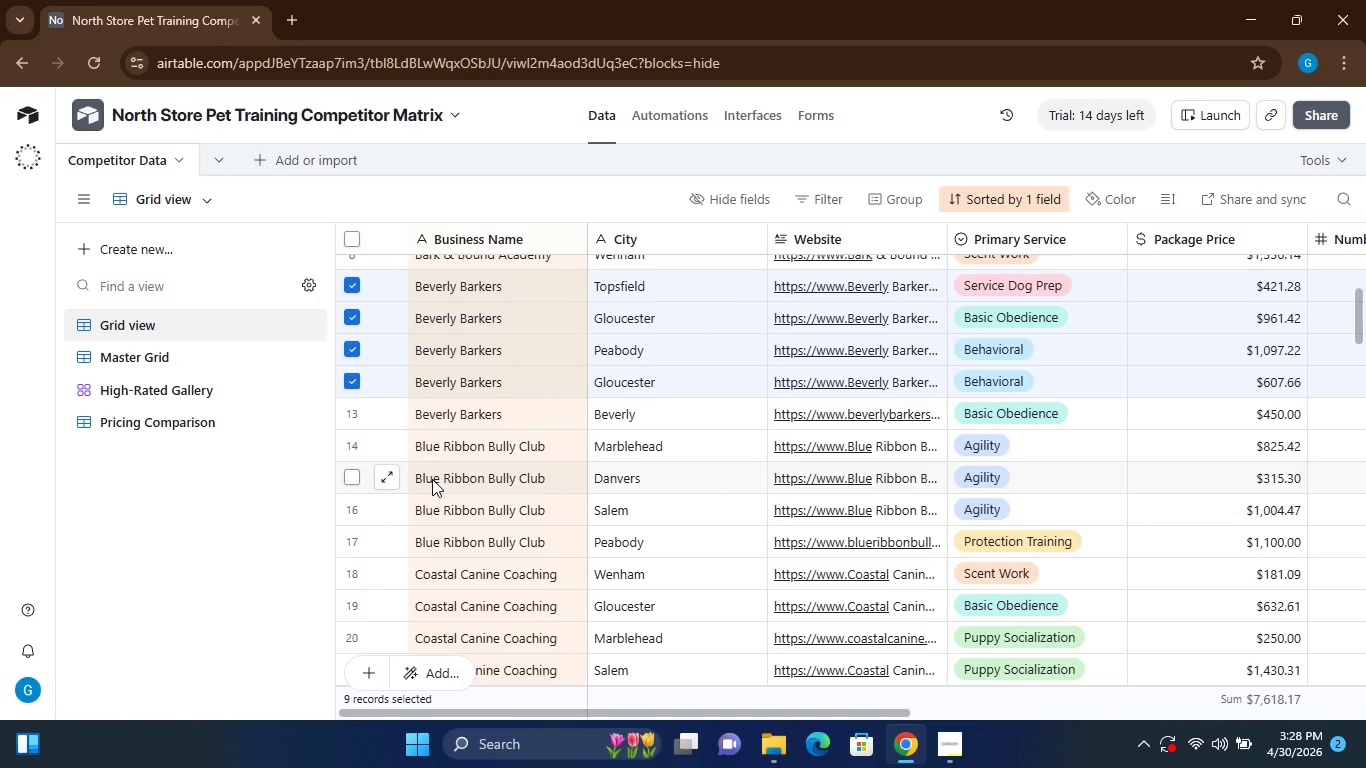 
left_click([432, 479])
 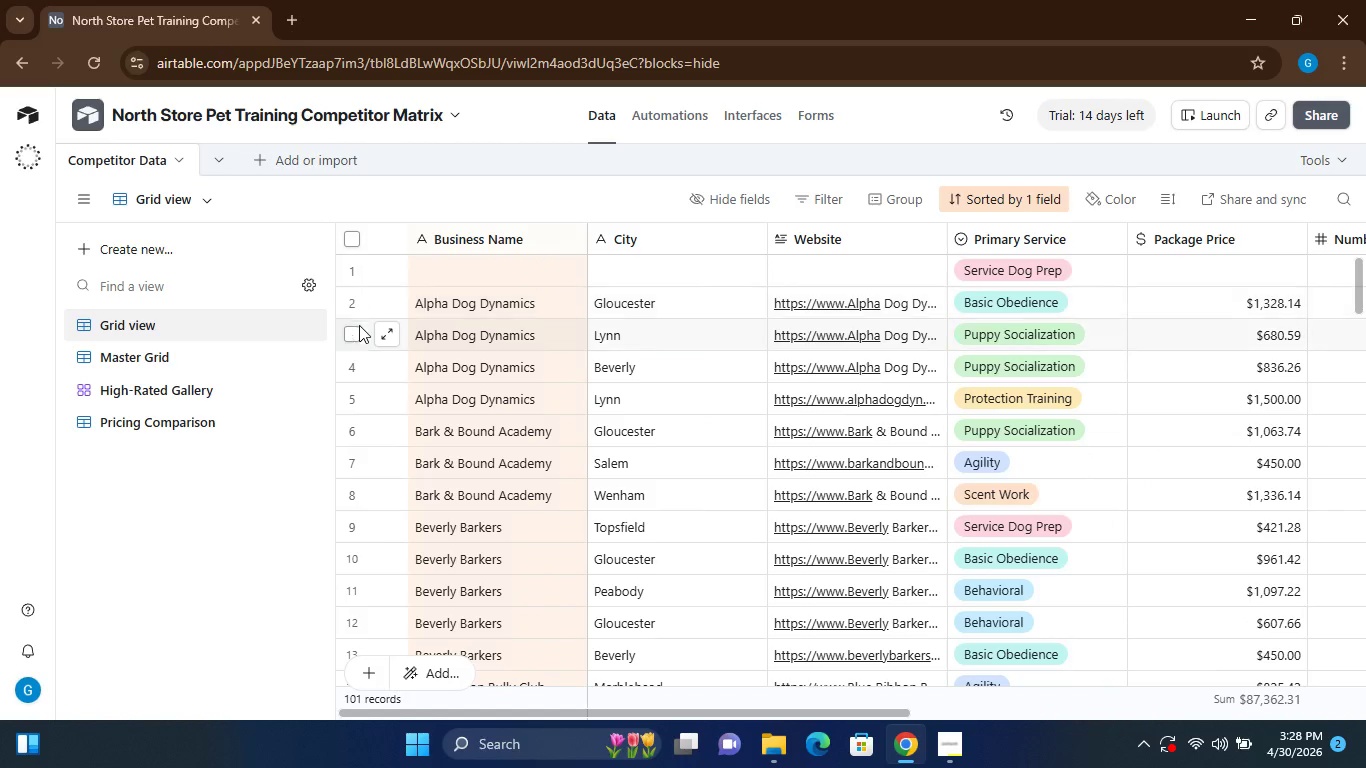 
left_click([354, 335])
 